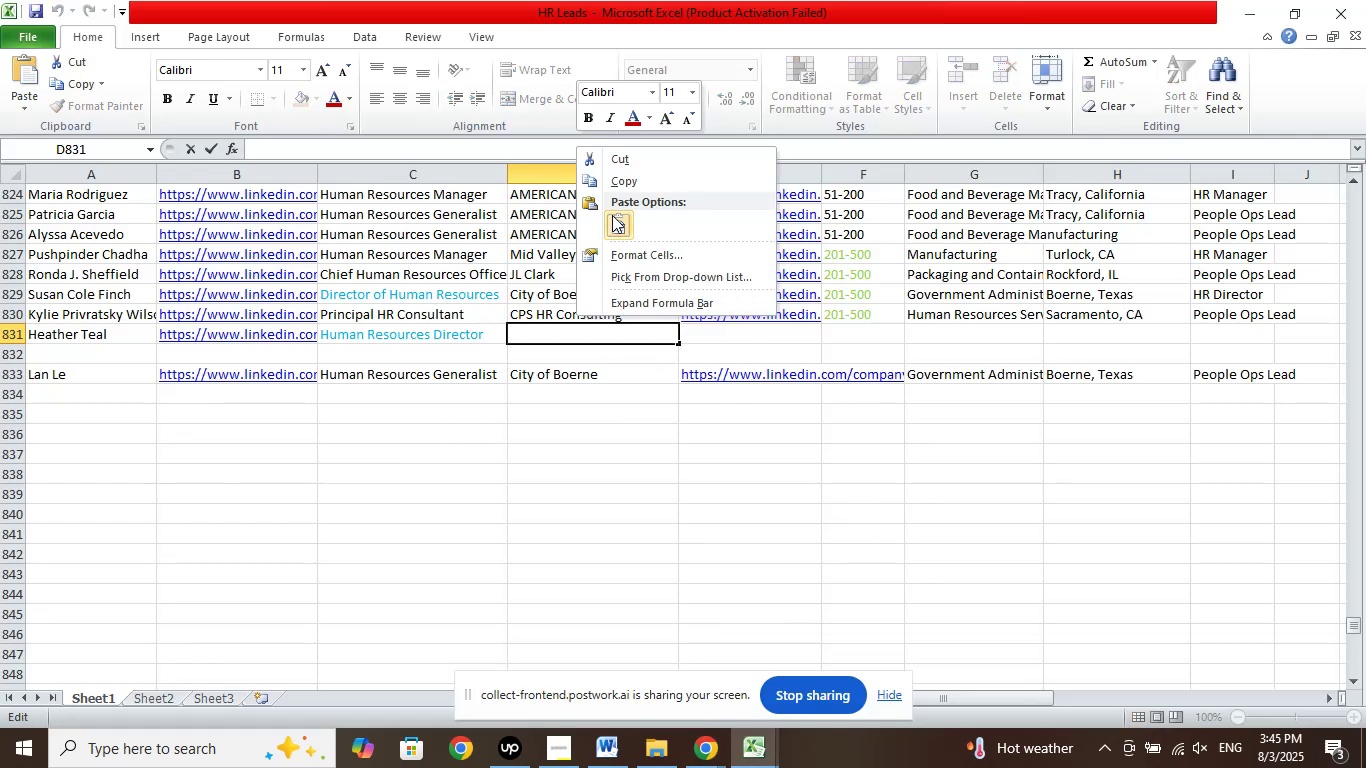 
left_click([615, 215])
 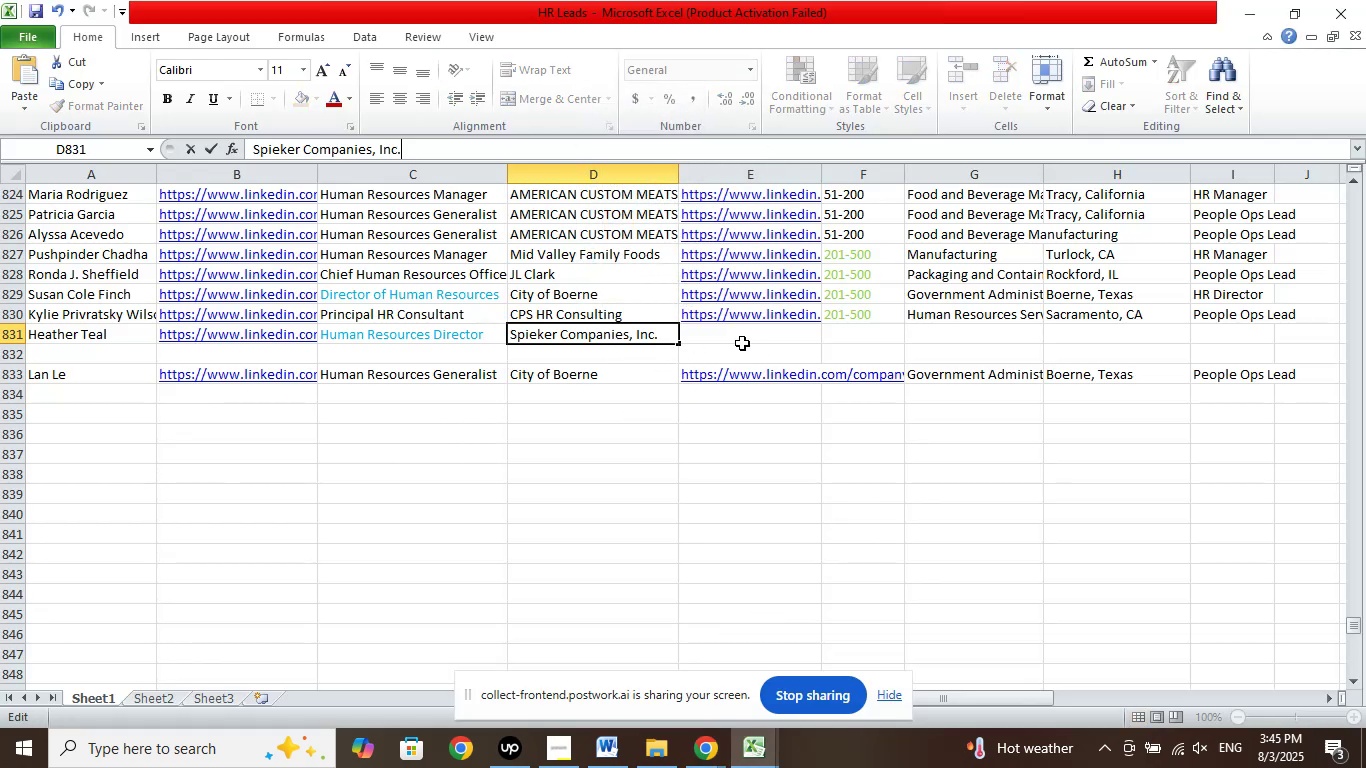 
left_click([743, 338])
 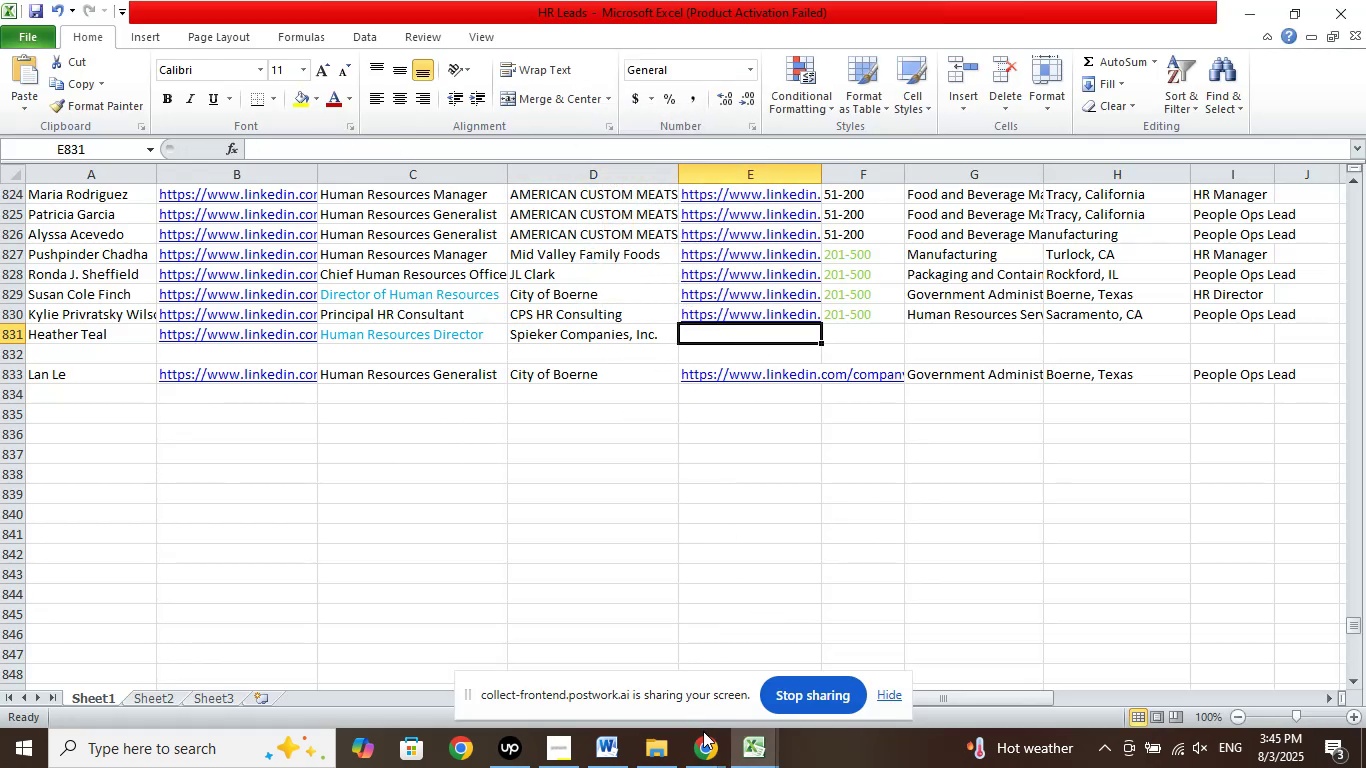 
left_click([704, 745])
 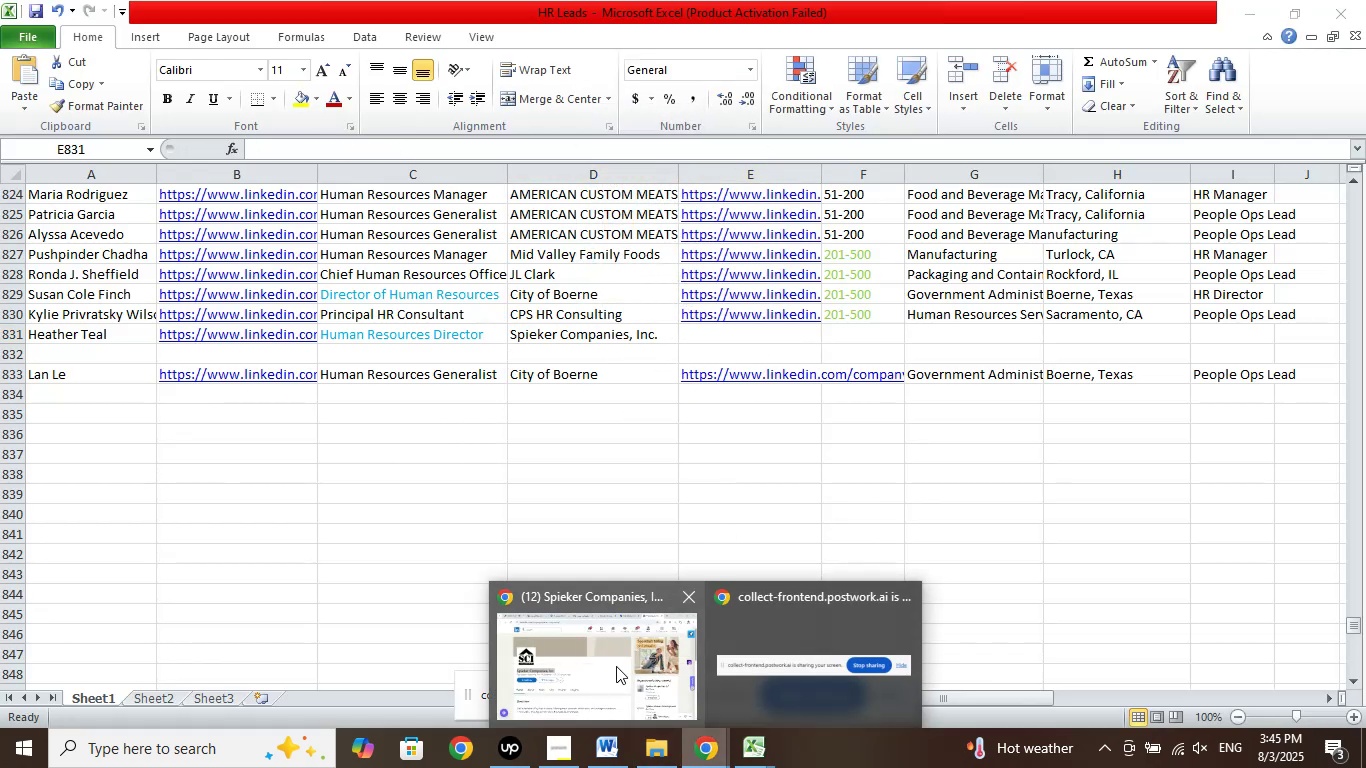 
left_click([616, 664])
 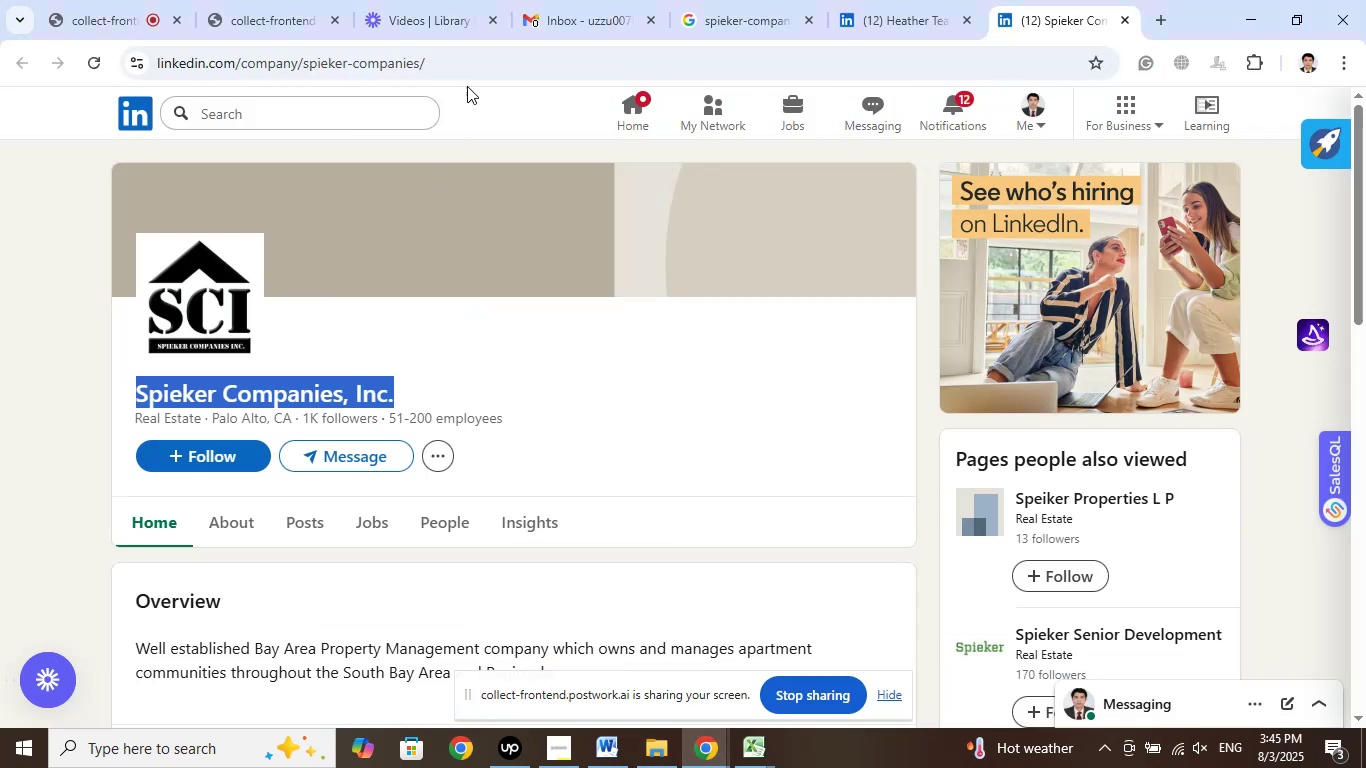 
left_click([463, 64])
 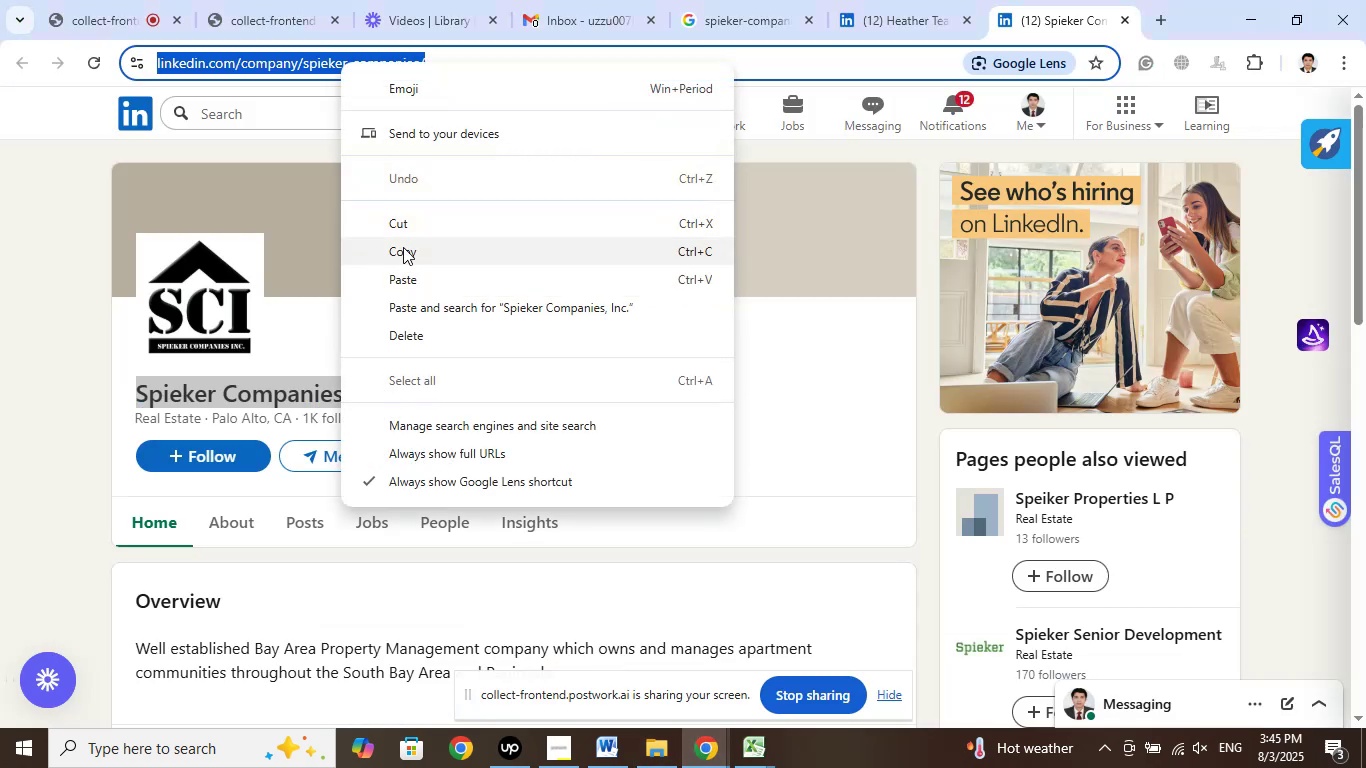 
left_click([404, 248])
 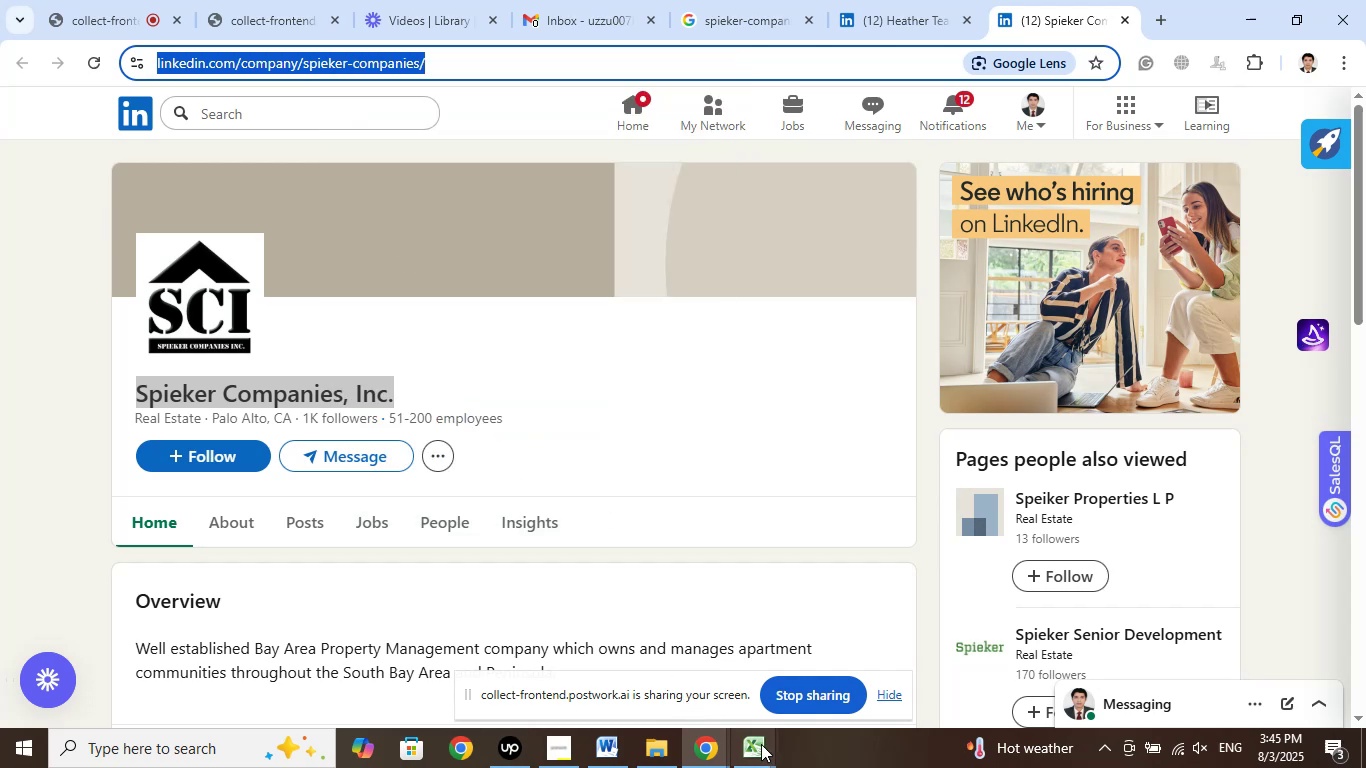 
left_click([762, 750])
 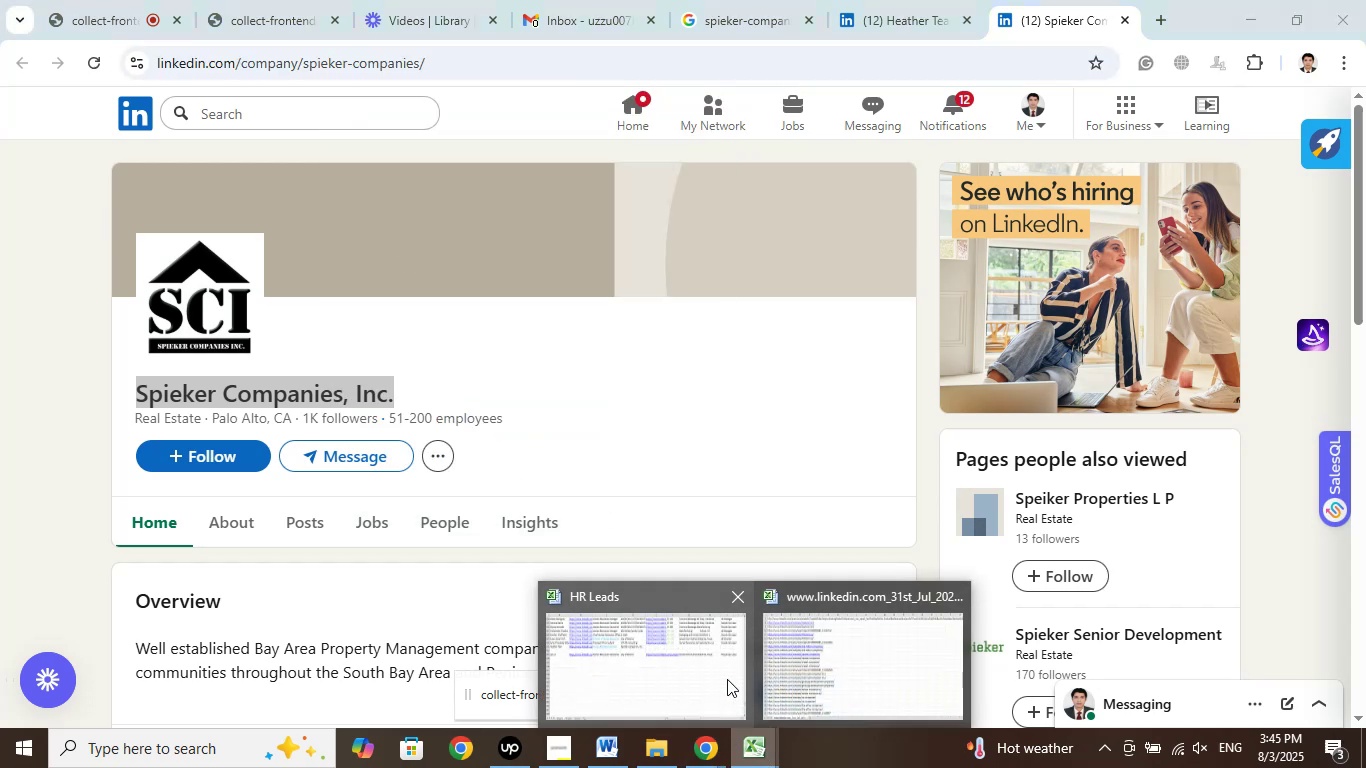 
left_click([723, 675])
 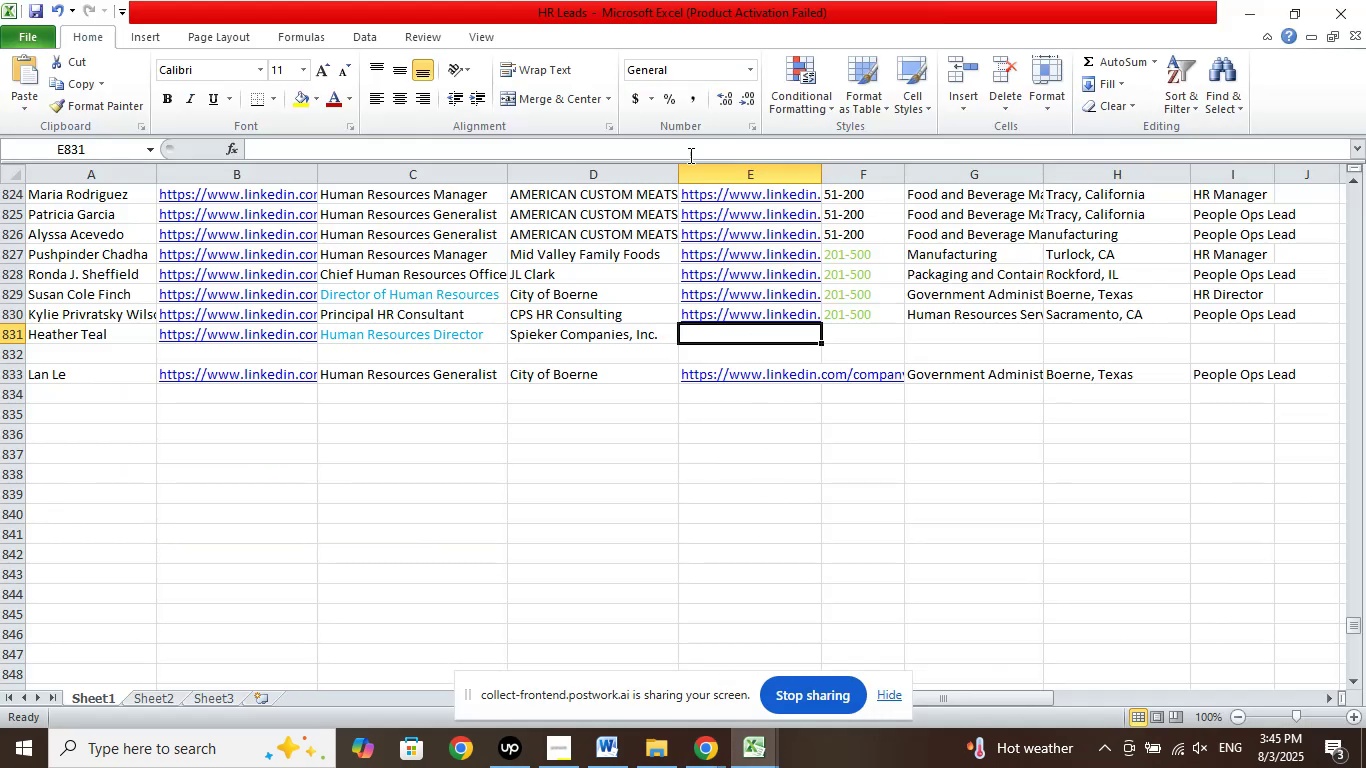 
left_click([693, 145])
 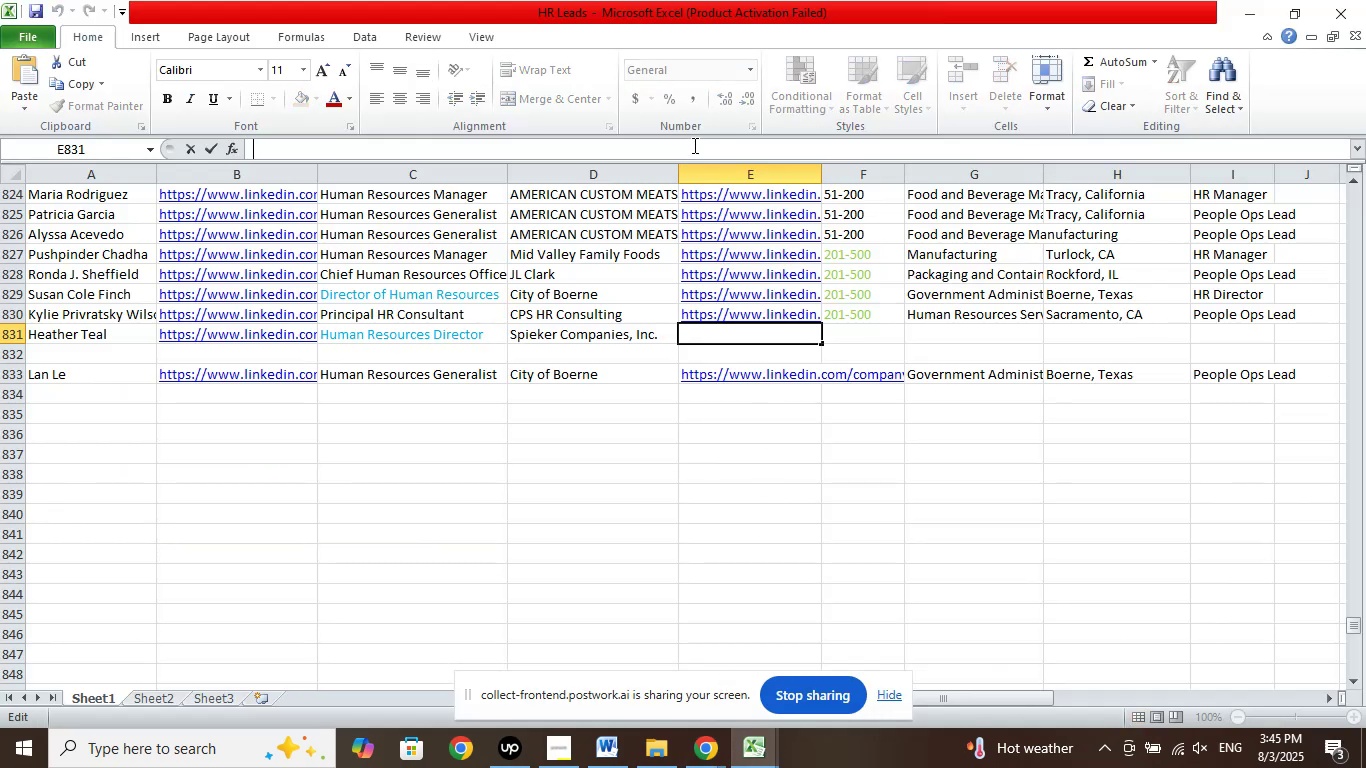 
right_click([693, 145])
 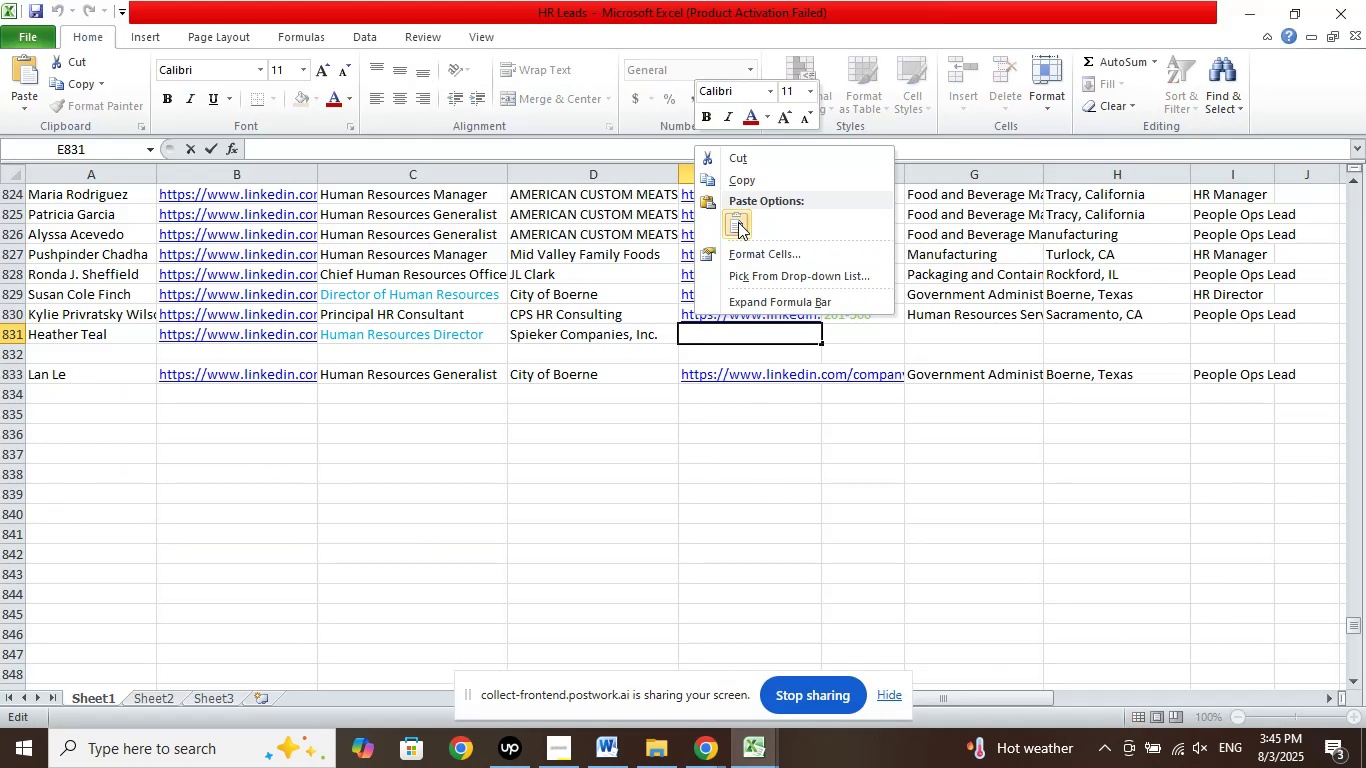 
left_click([740, 222])
 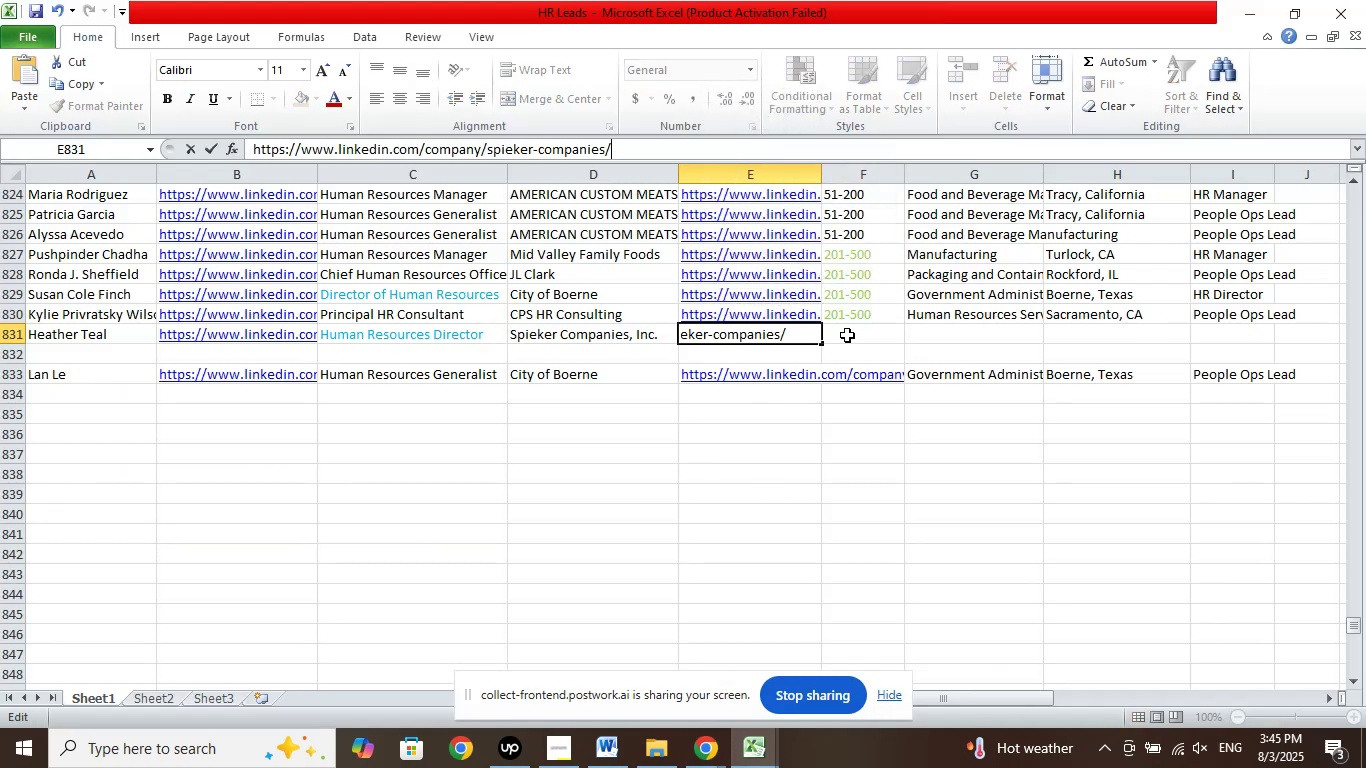 
left_click([849, 329])
 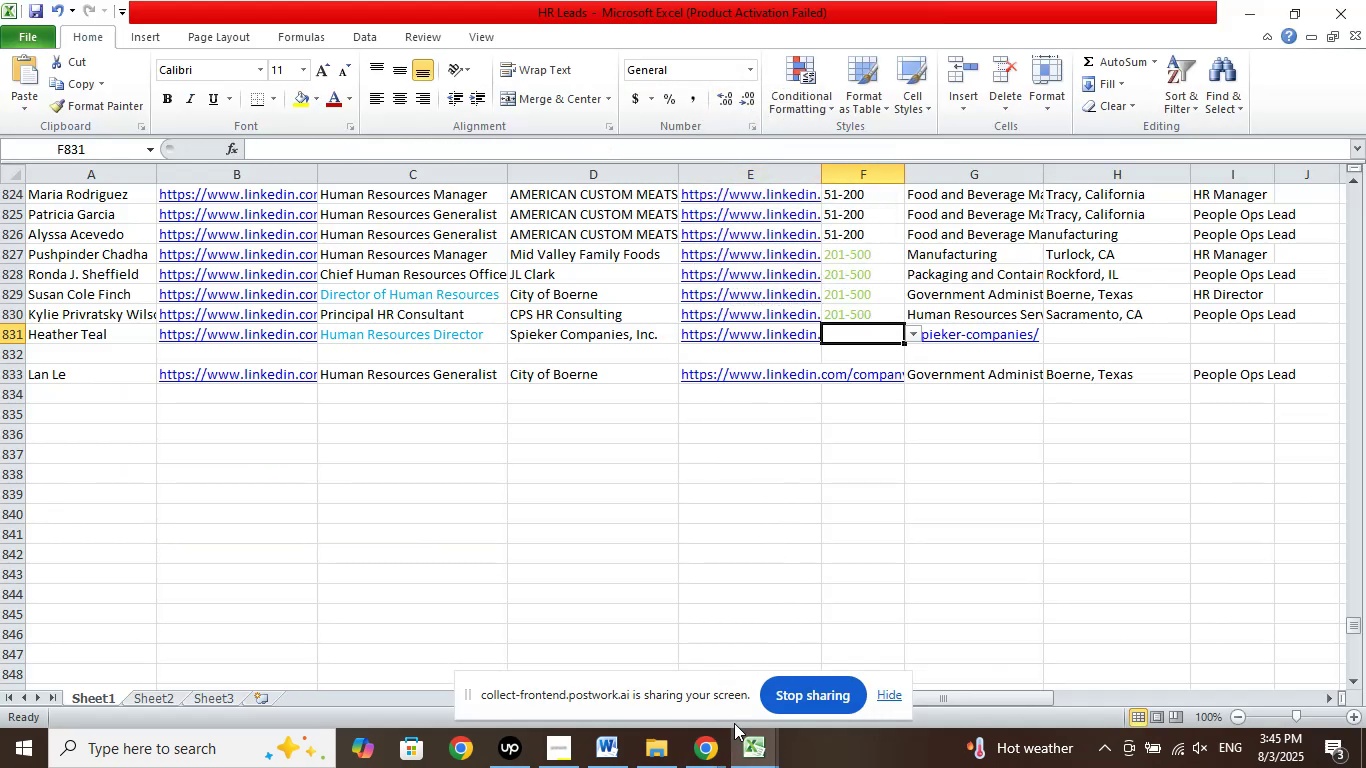 
left_click([714, 750])
 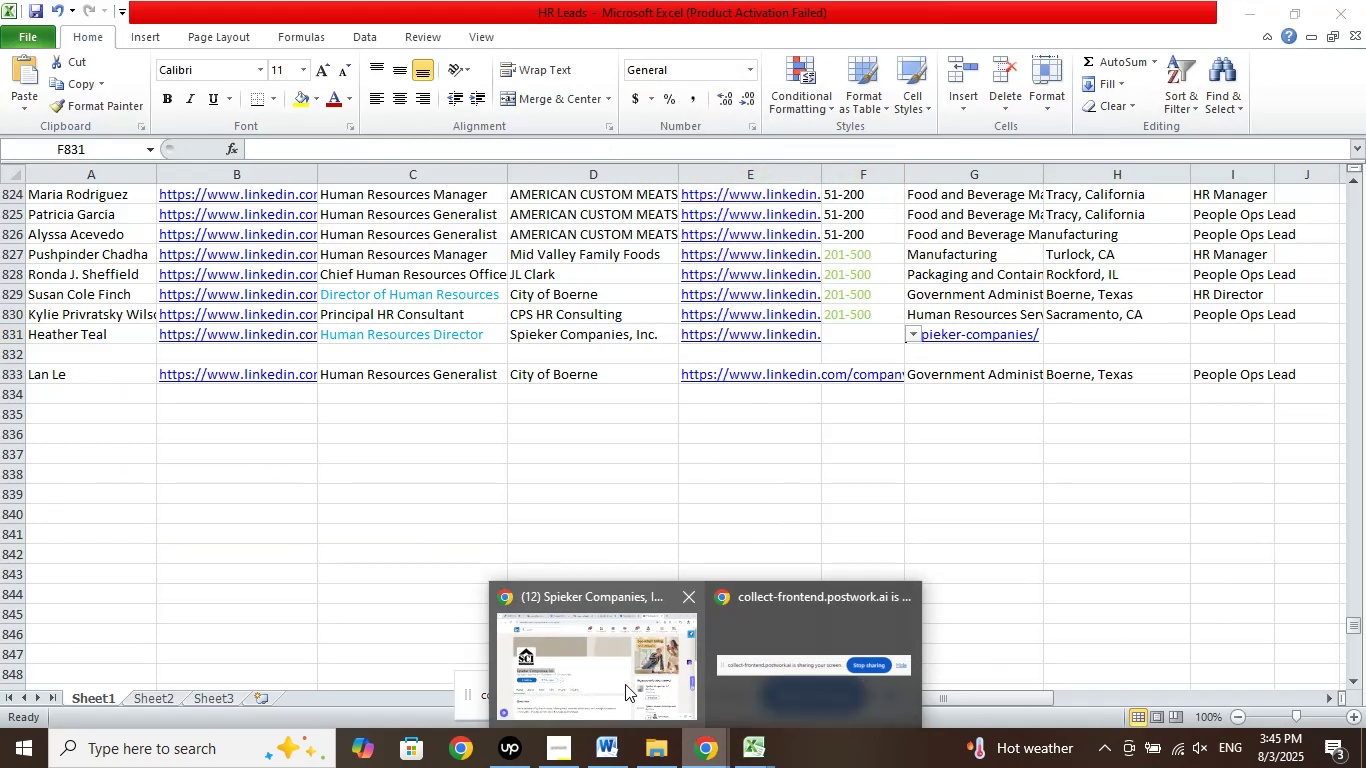 
double_click([625, 684])
 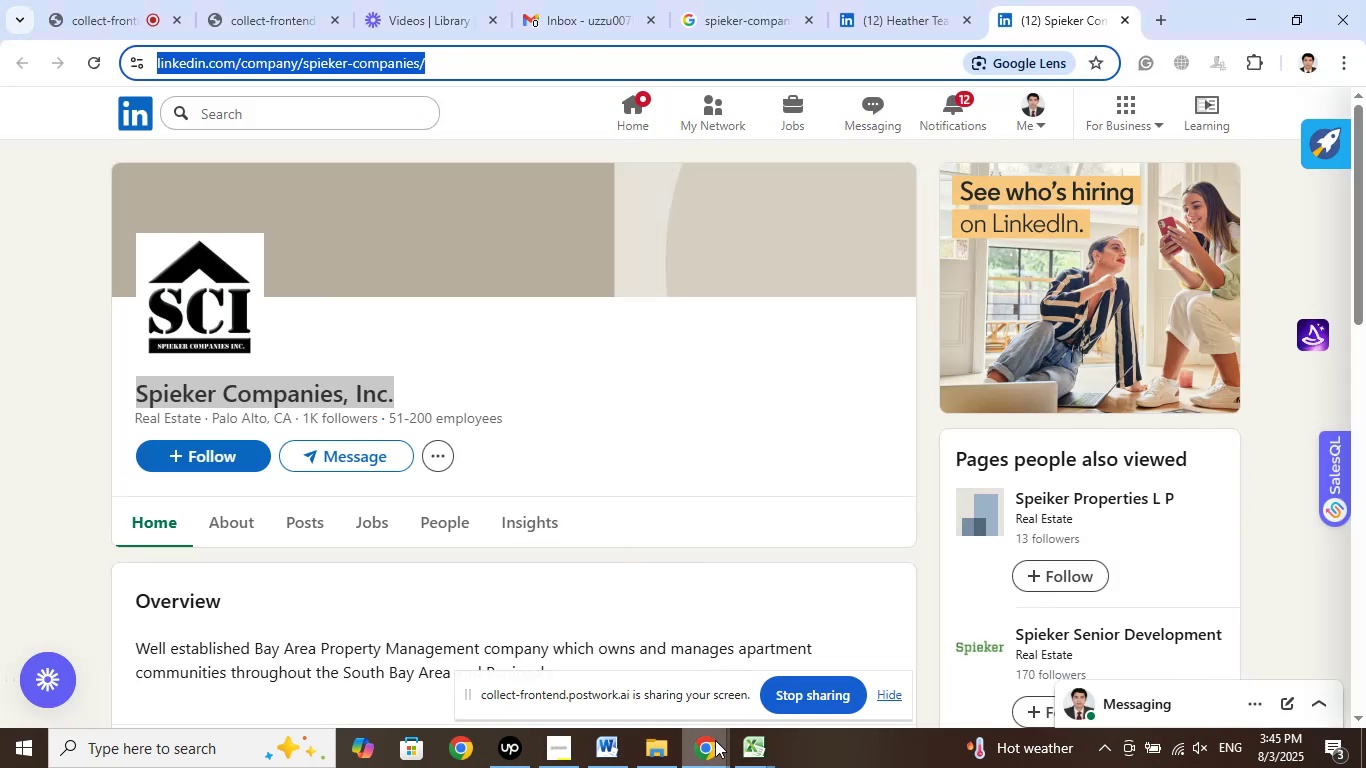 
left_click([738, 746])
 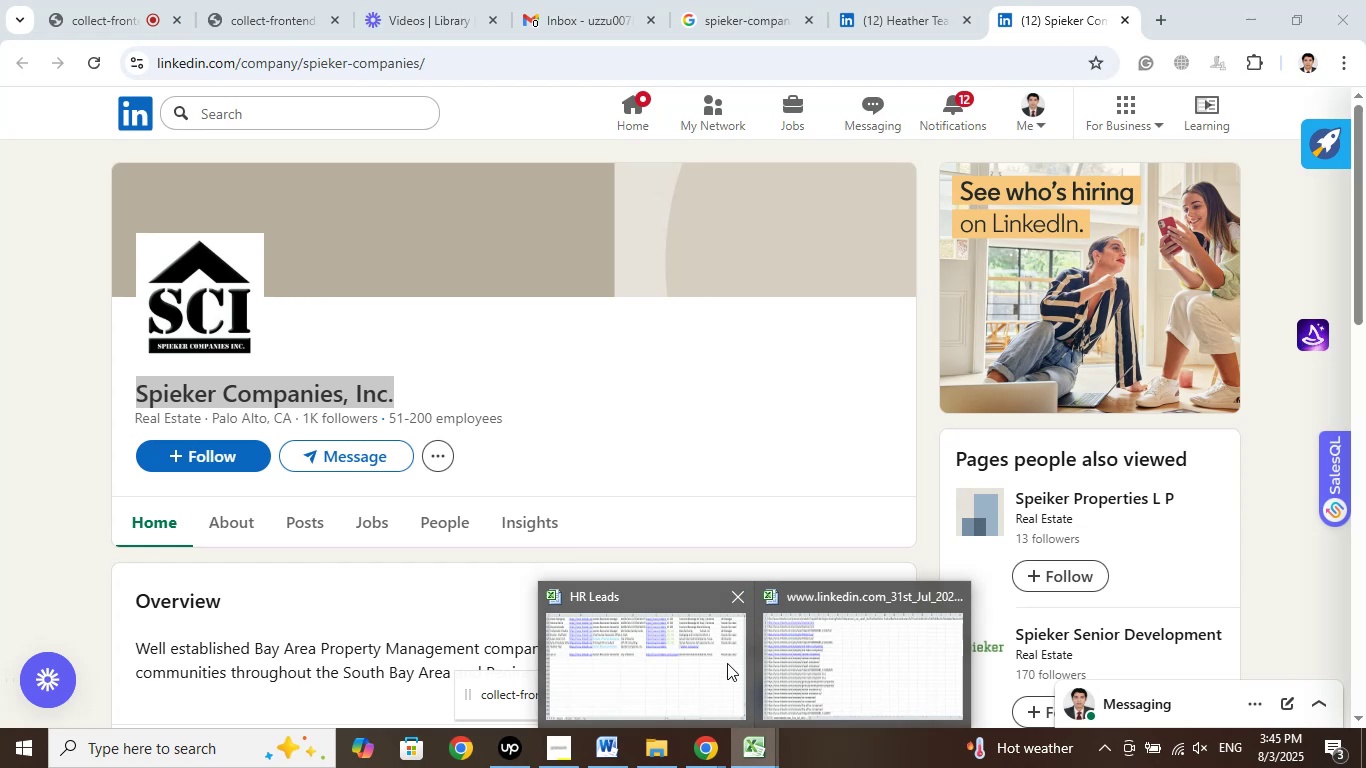 
left_click([697, 667])
 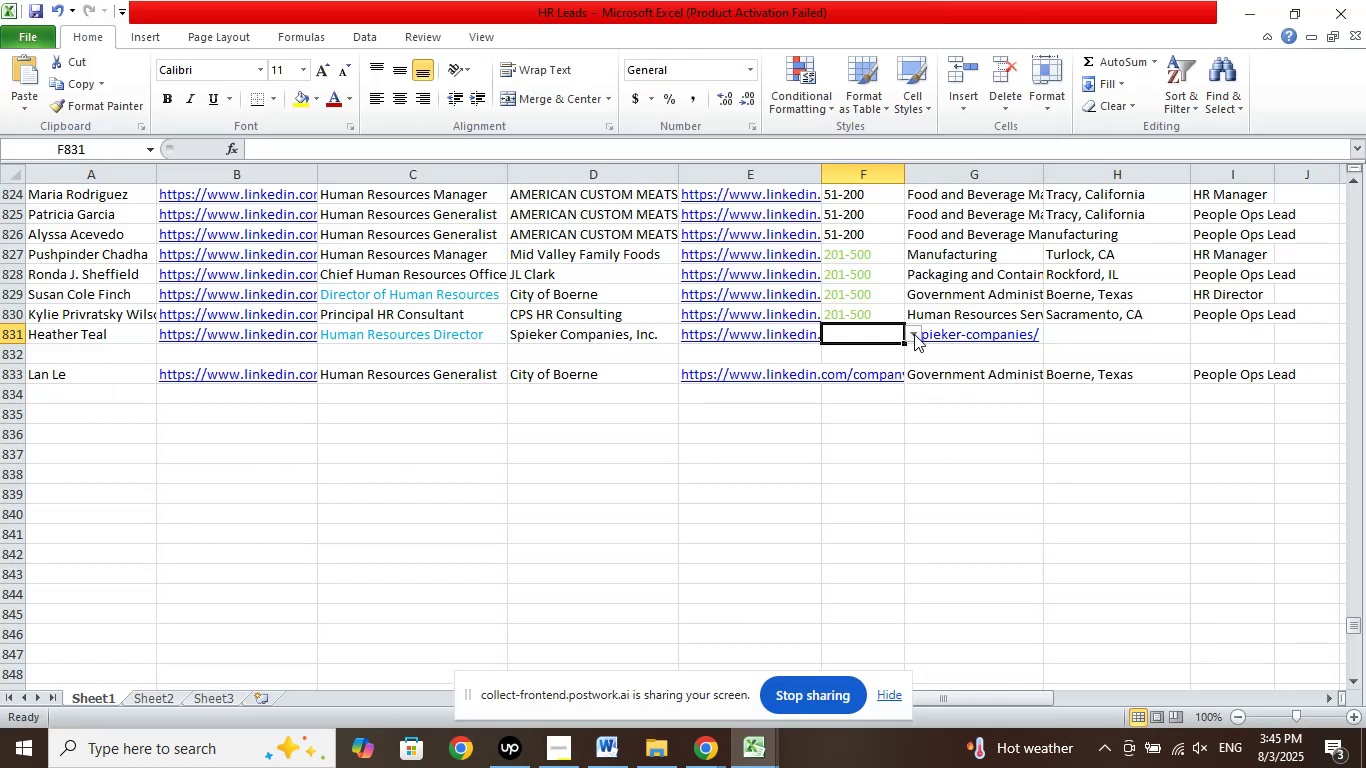 
left_click([913, 333])
 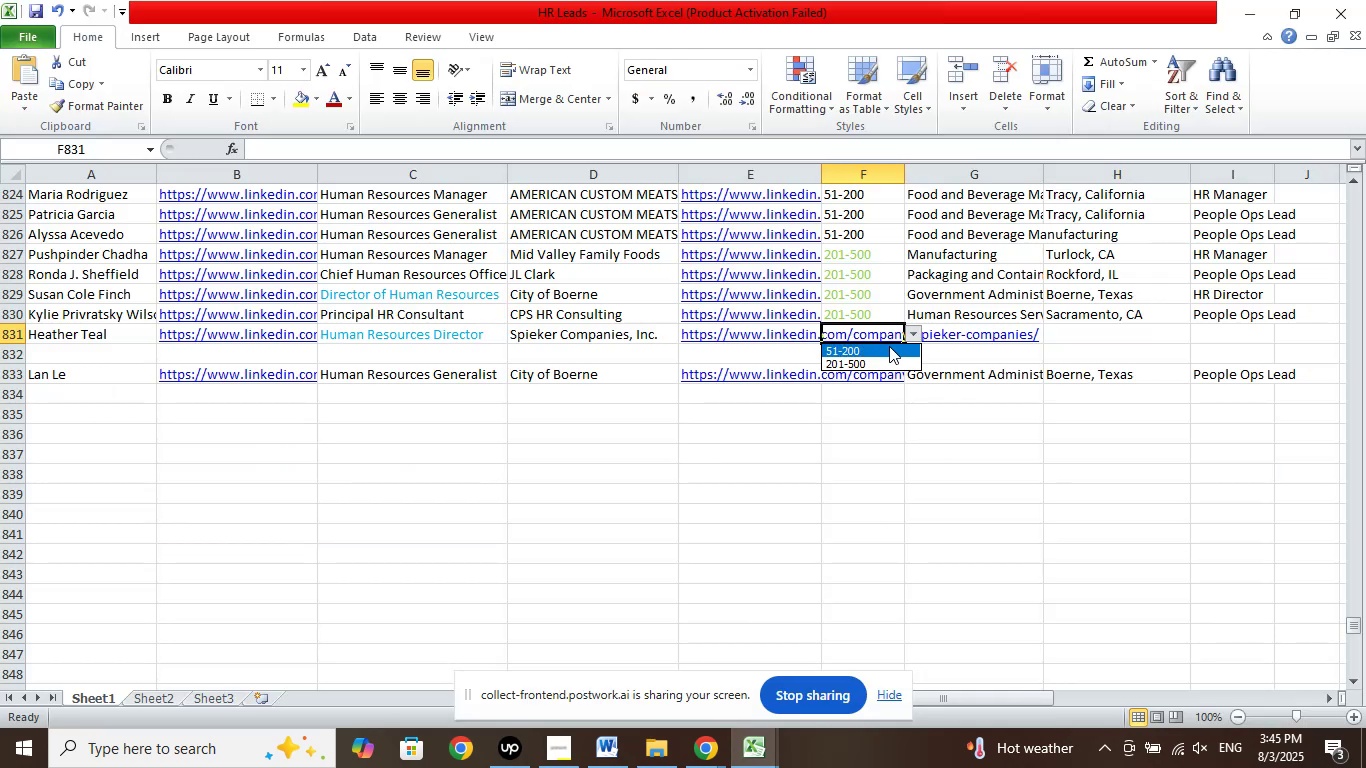 
left_click([889, 346])
 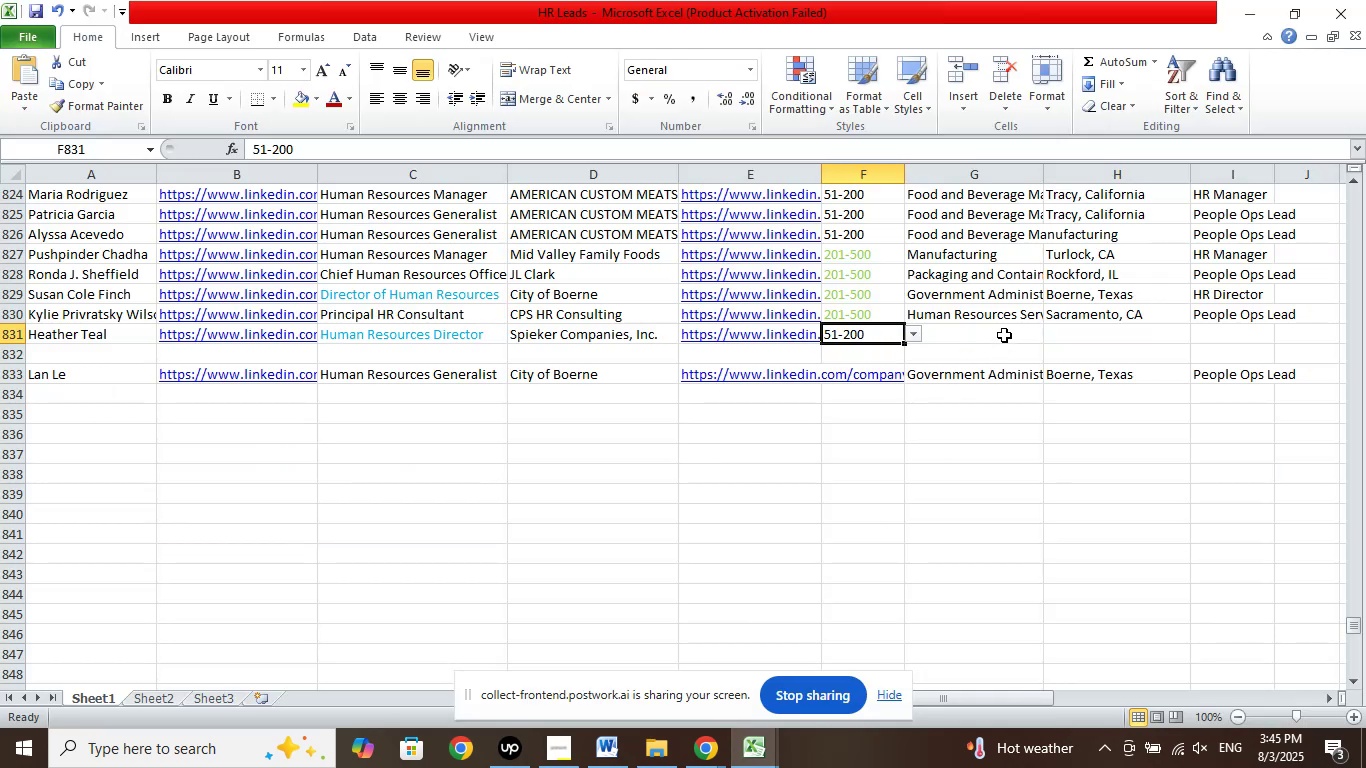 
left_click([1004, 335])
 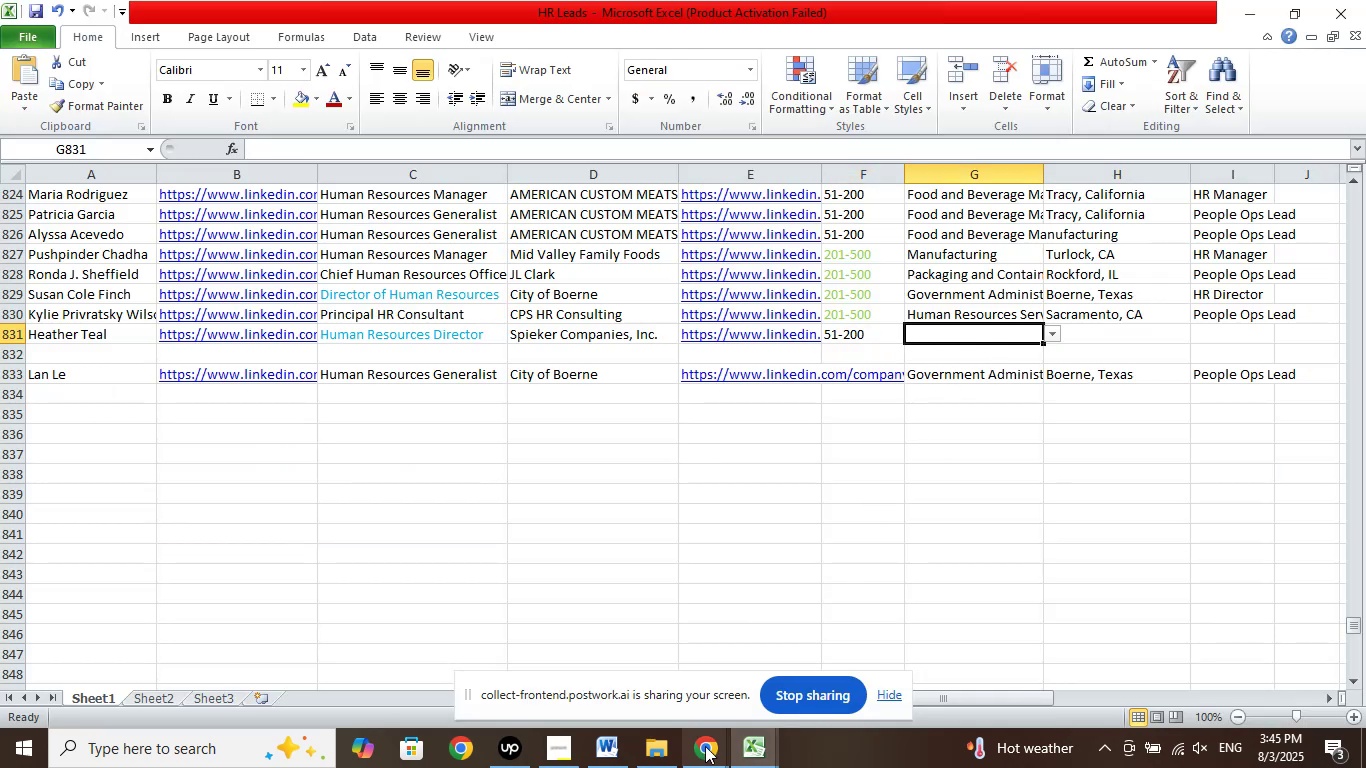 
left_click([691, 755])
 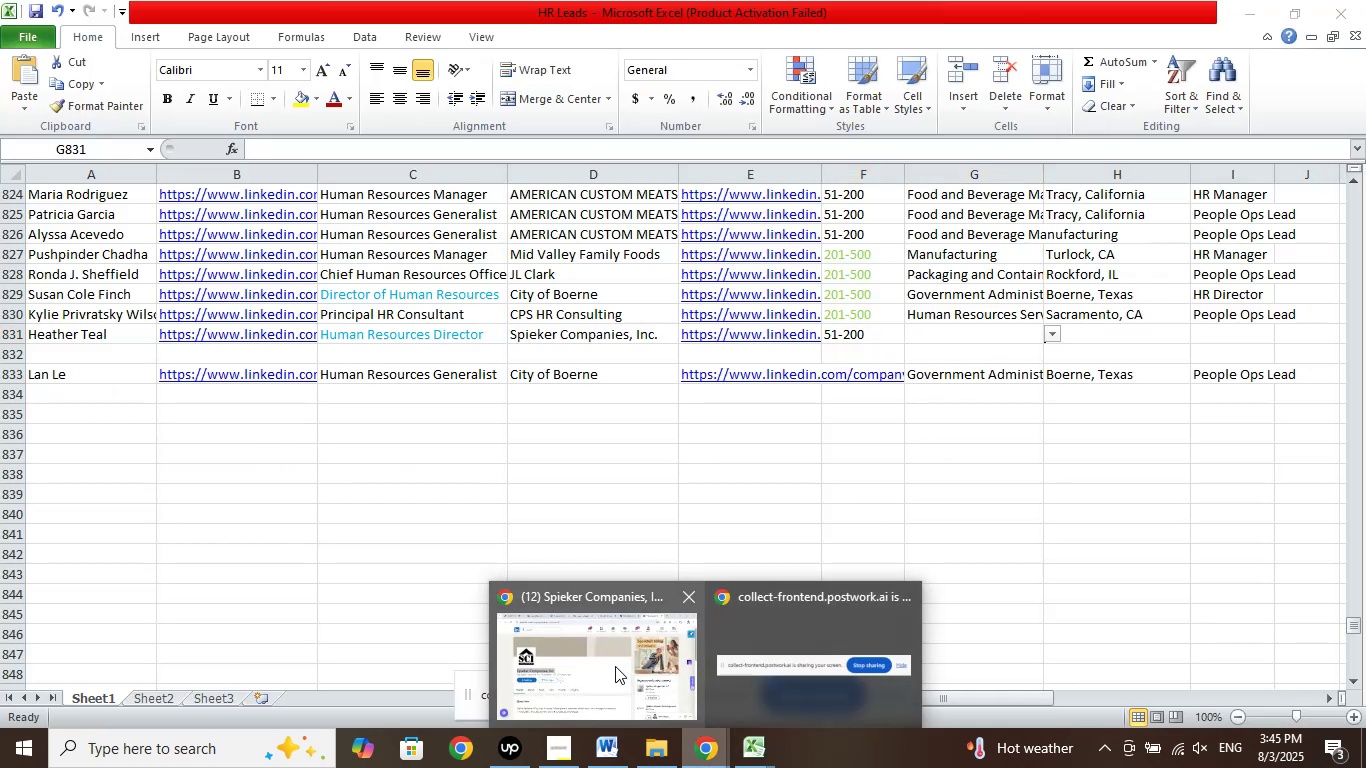 
left_click([615, 666])
 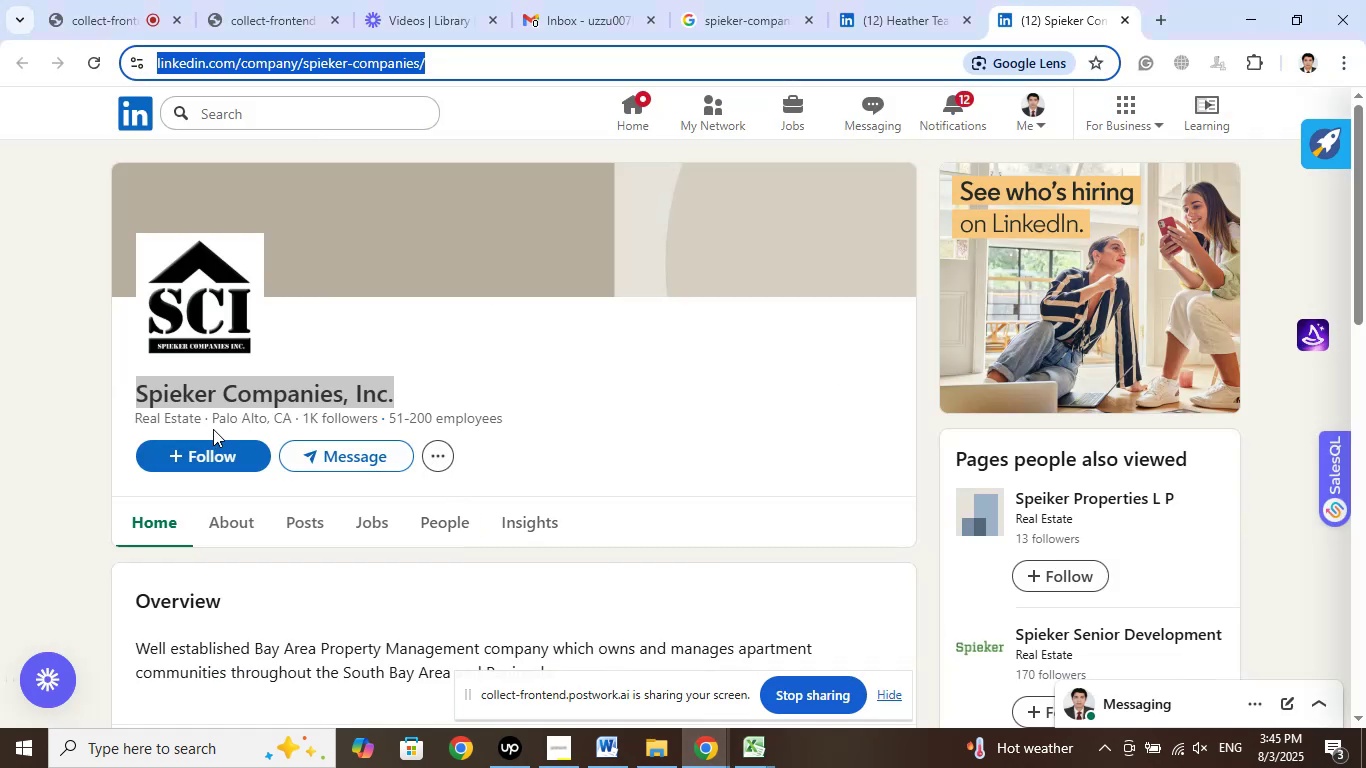 
left_click_drag(start_coordinate=[214, 420], to_coordinate=[295, 414])
 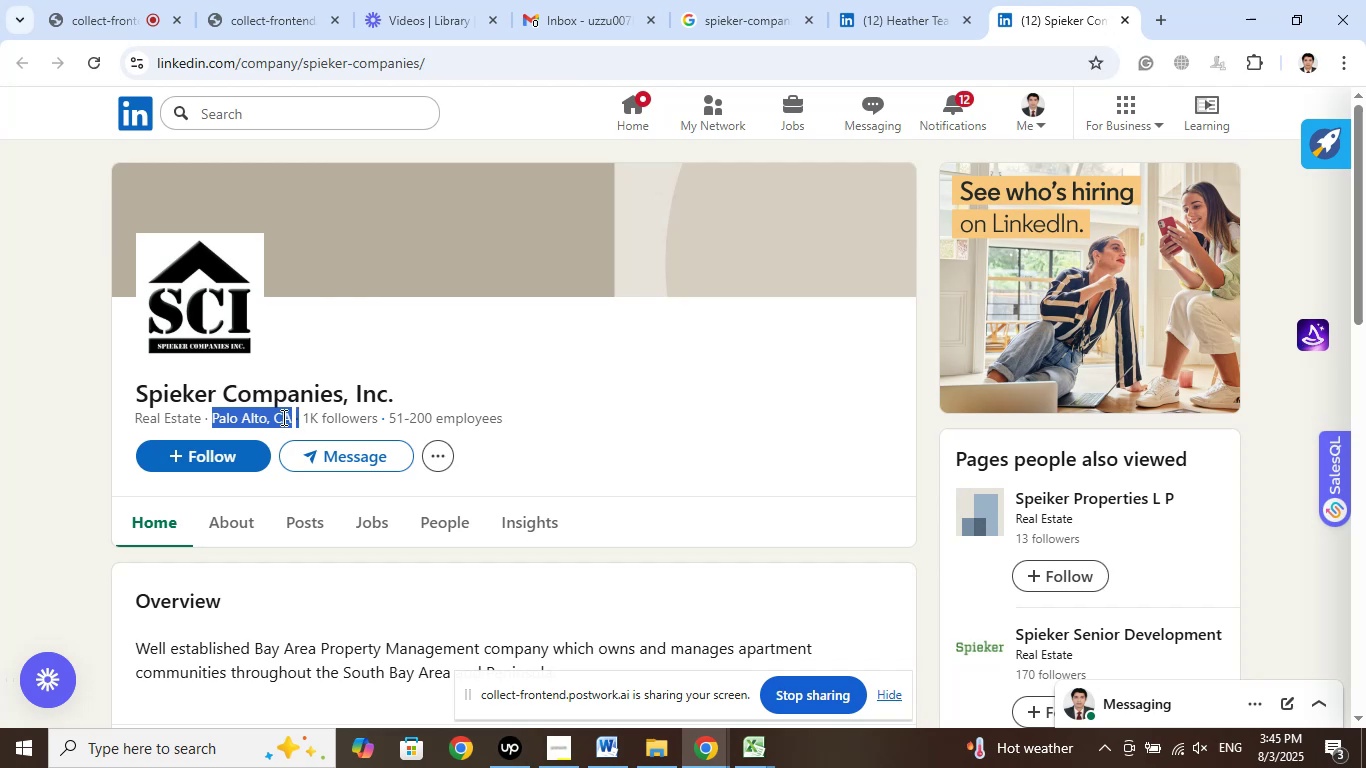 
right_click([282, 417])
 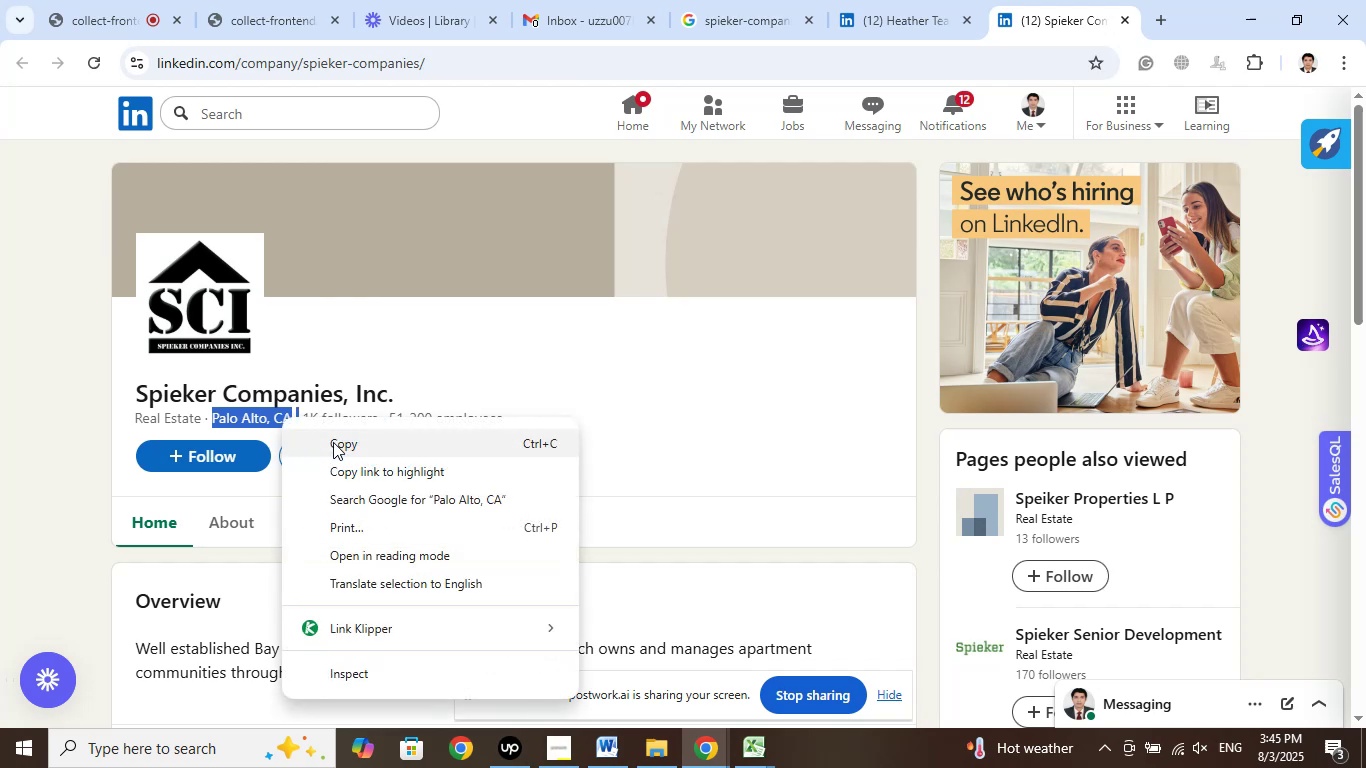 
left_click([355, 443])
 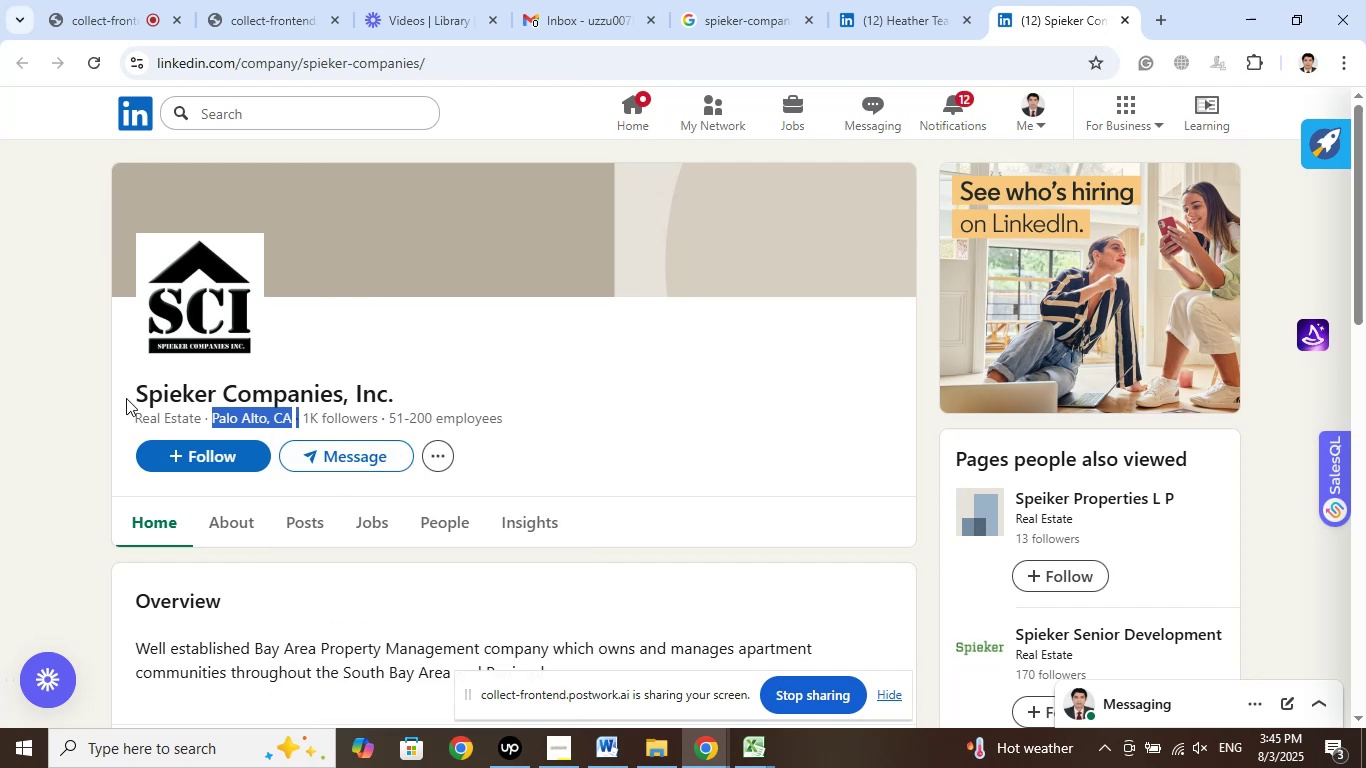 
left_click([33, 358])
 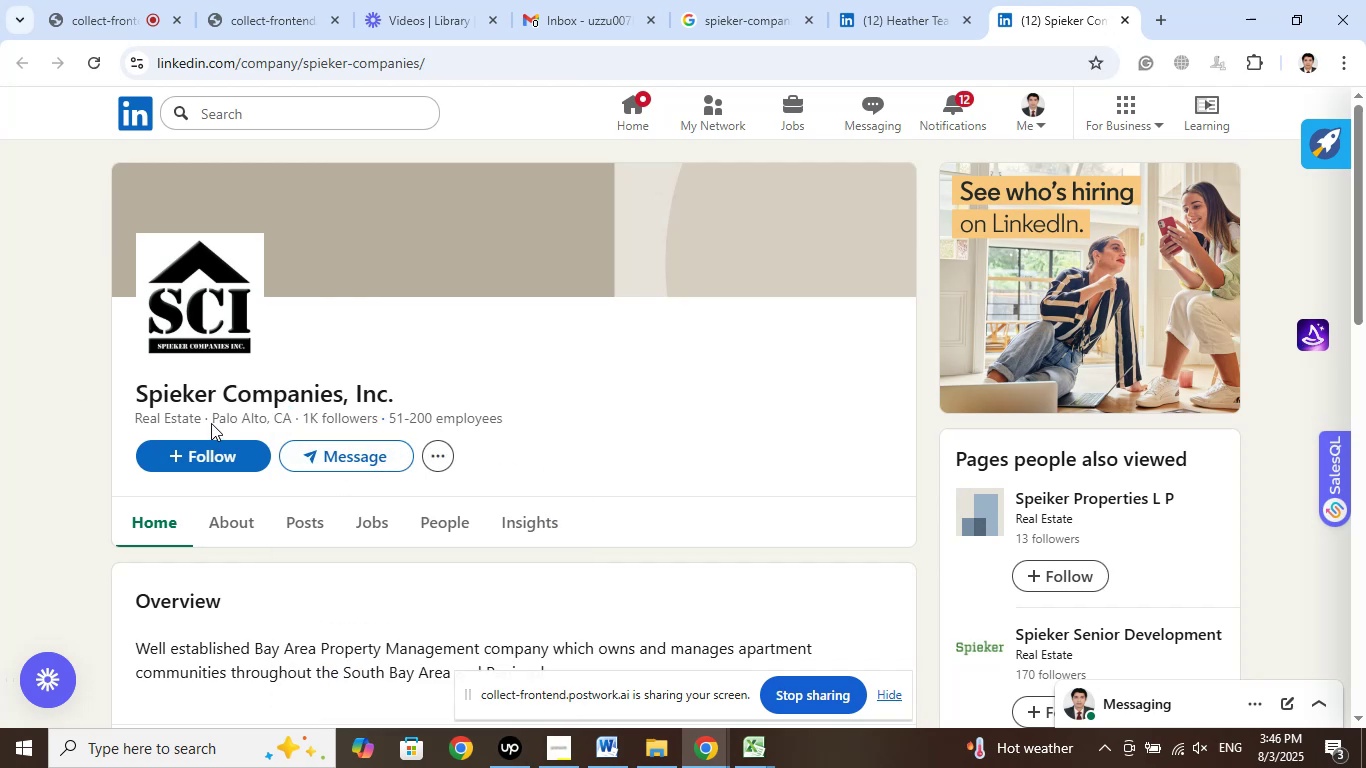 
left_click_drag(start_coordinate=[212, 415], to_coordinate=[290, 417])
 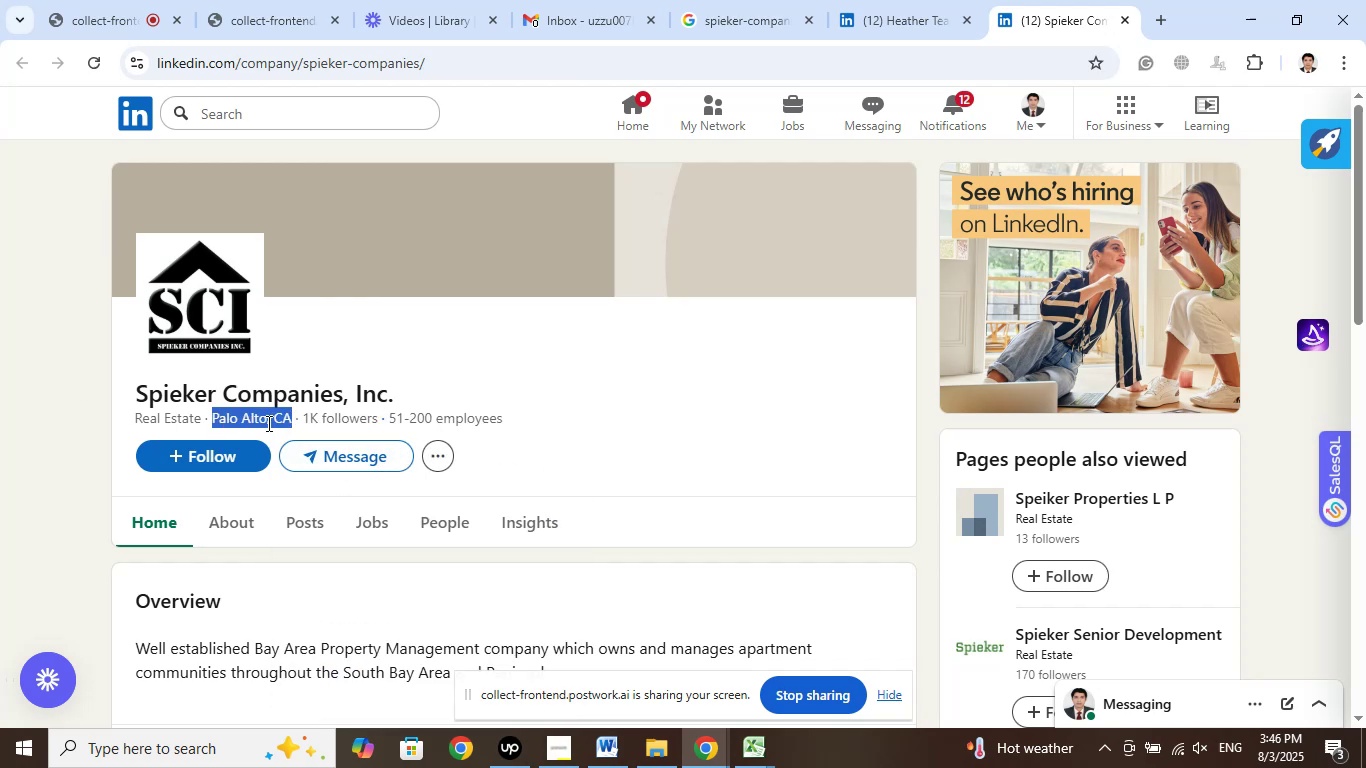 
right_click([267, 423])
 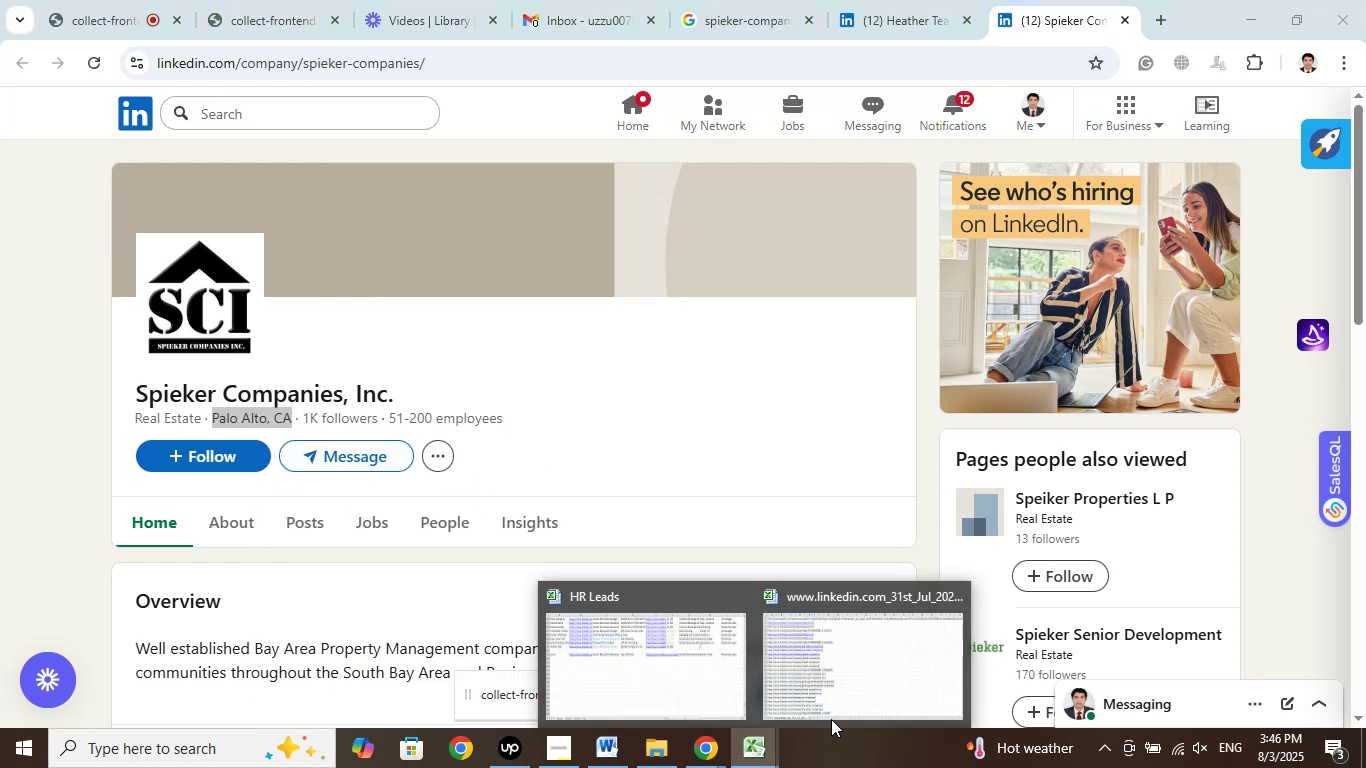 
left_click([655, 650])
 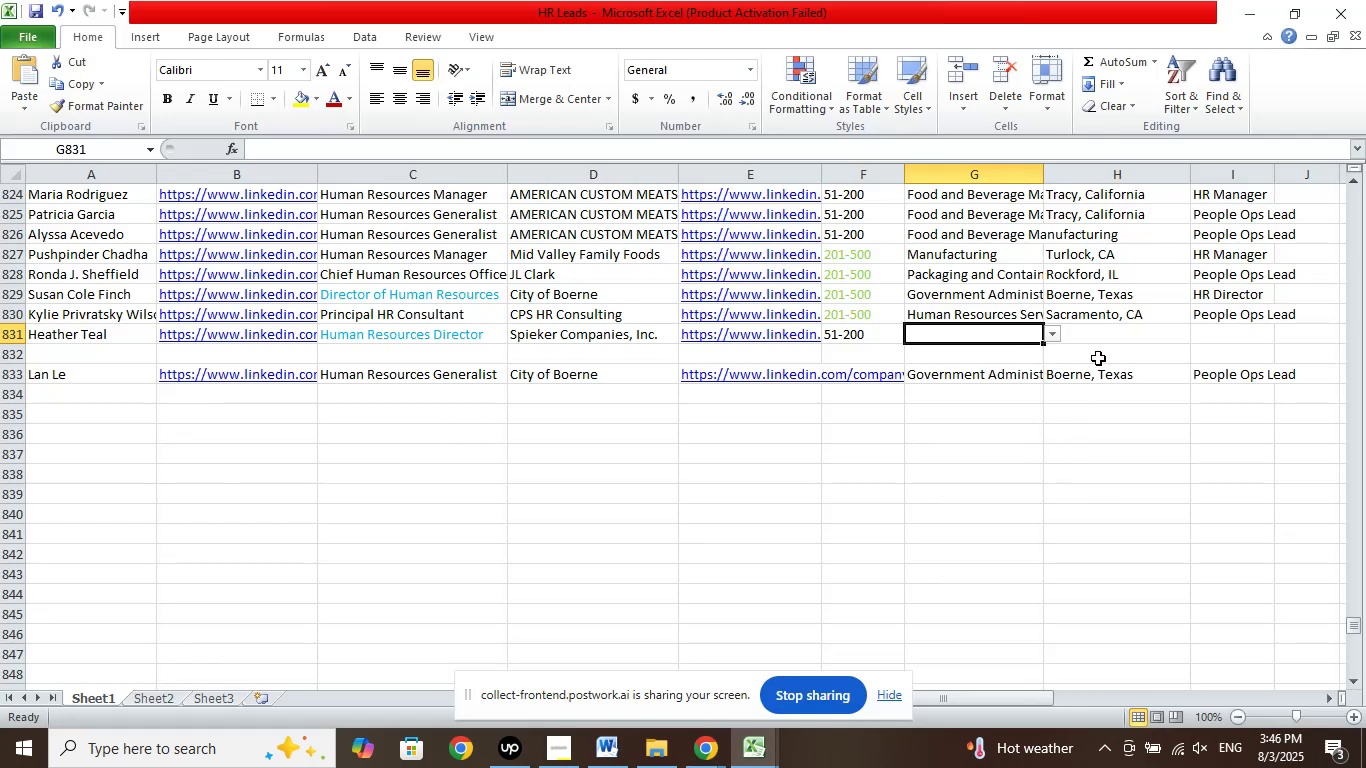 
left_click([1093, 334])
 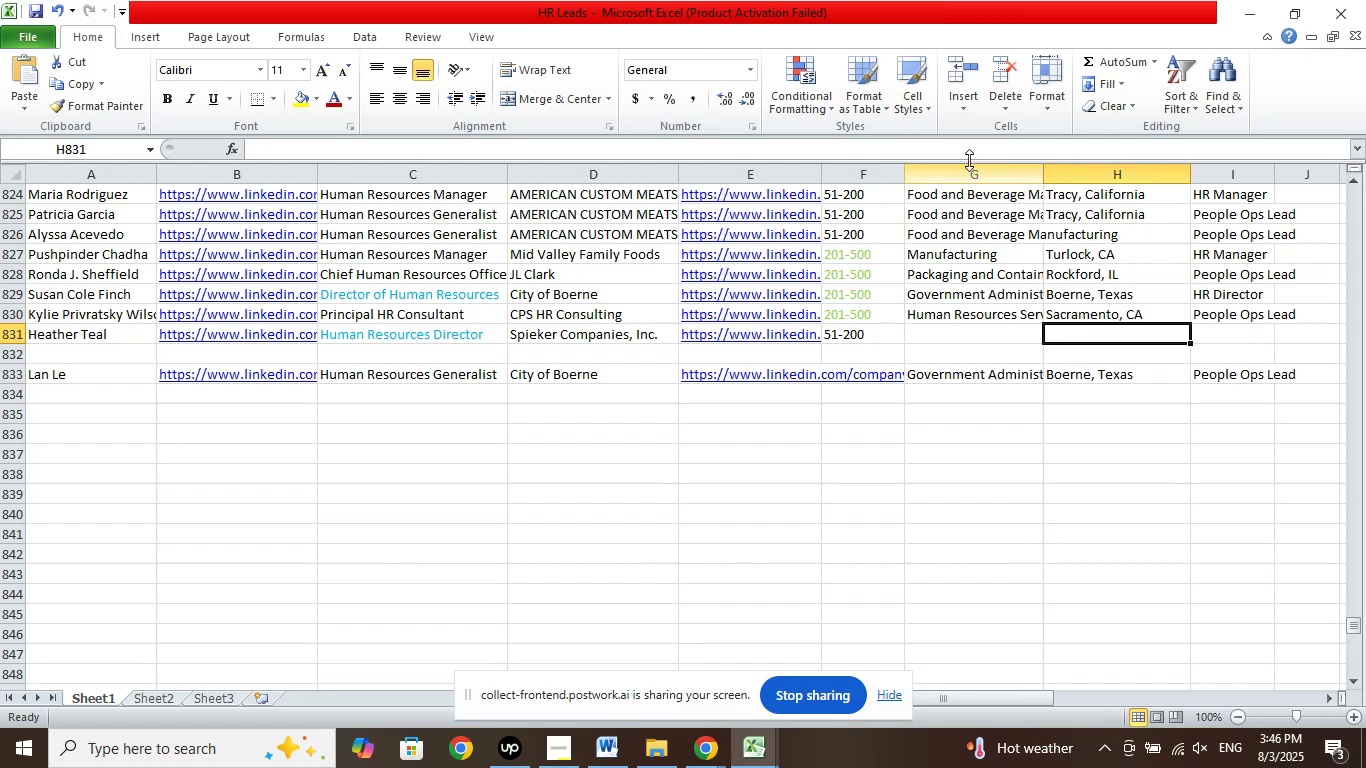 
left_click([976, 145])
 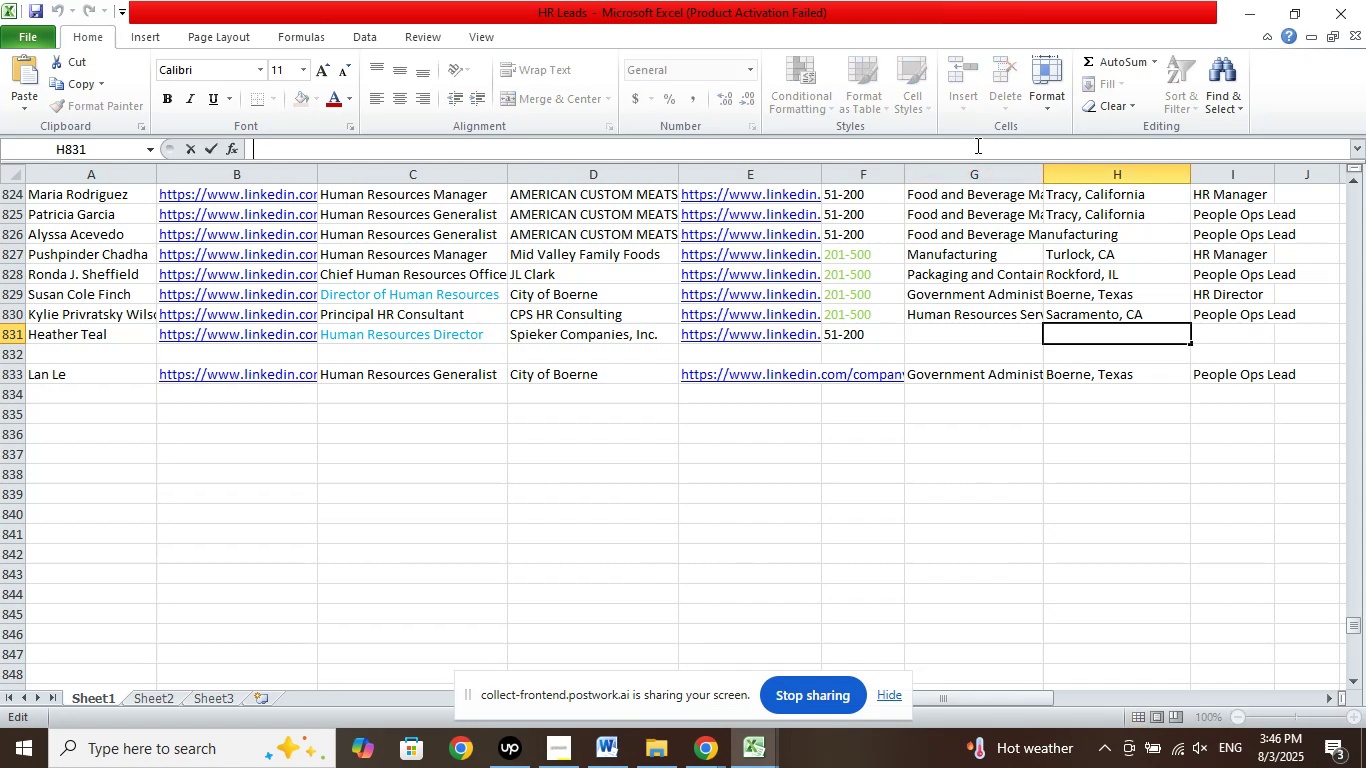 
right_click([976, 145])
 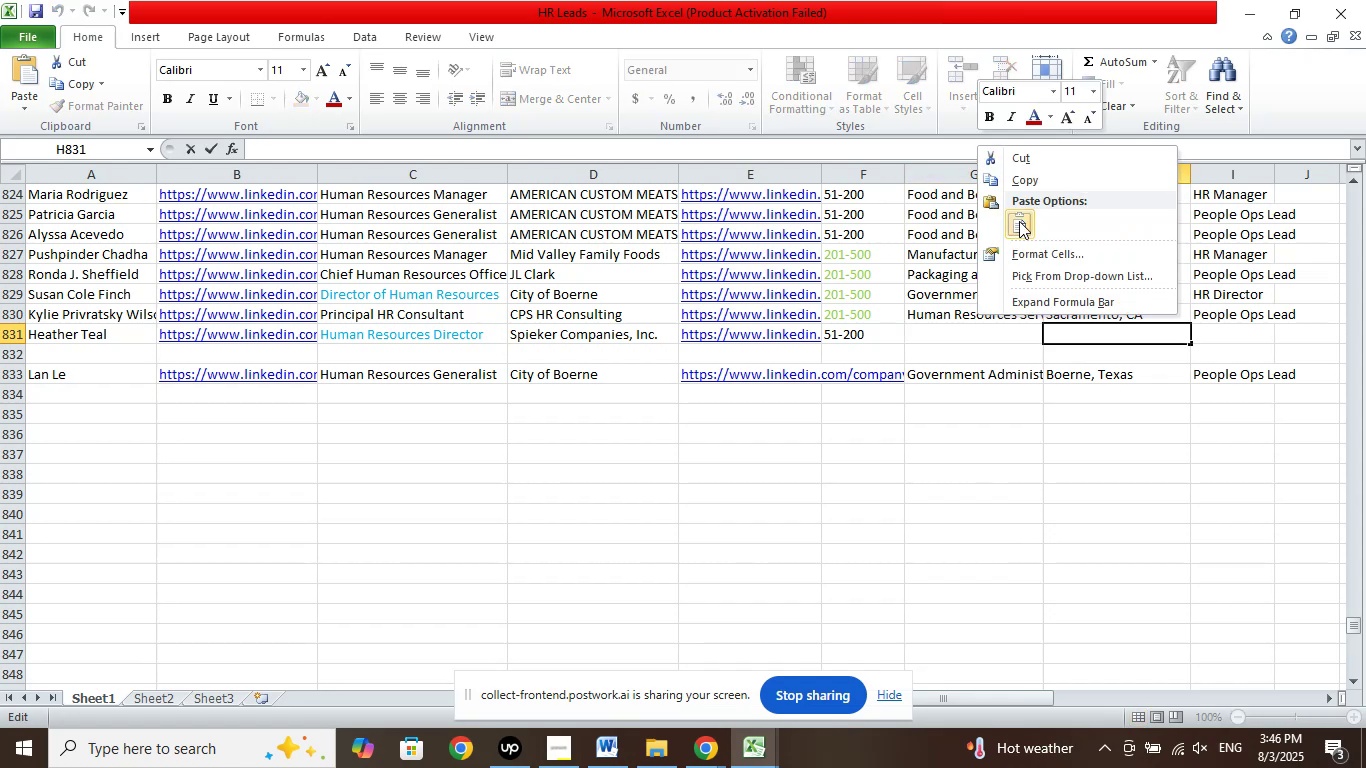 
left_click([1020, 221])
 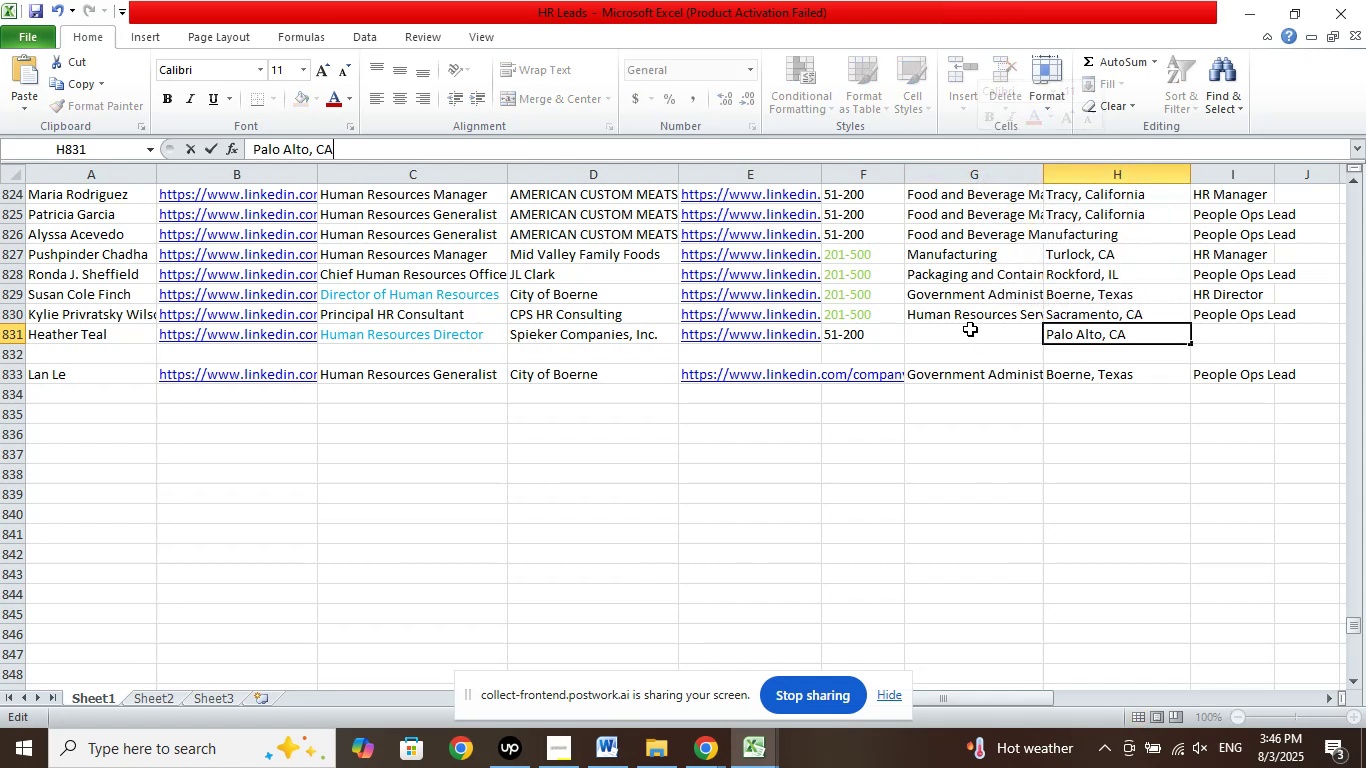 
left_click([970, 329])
 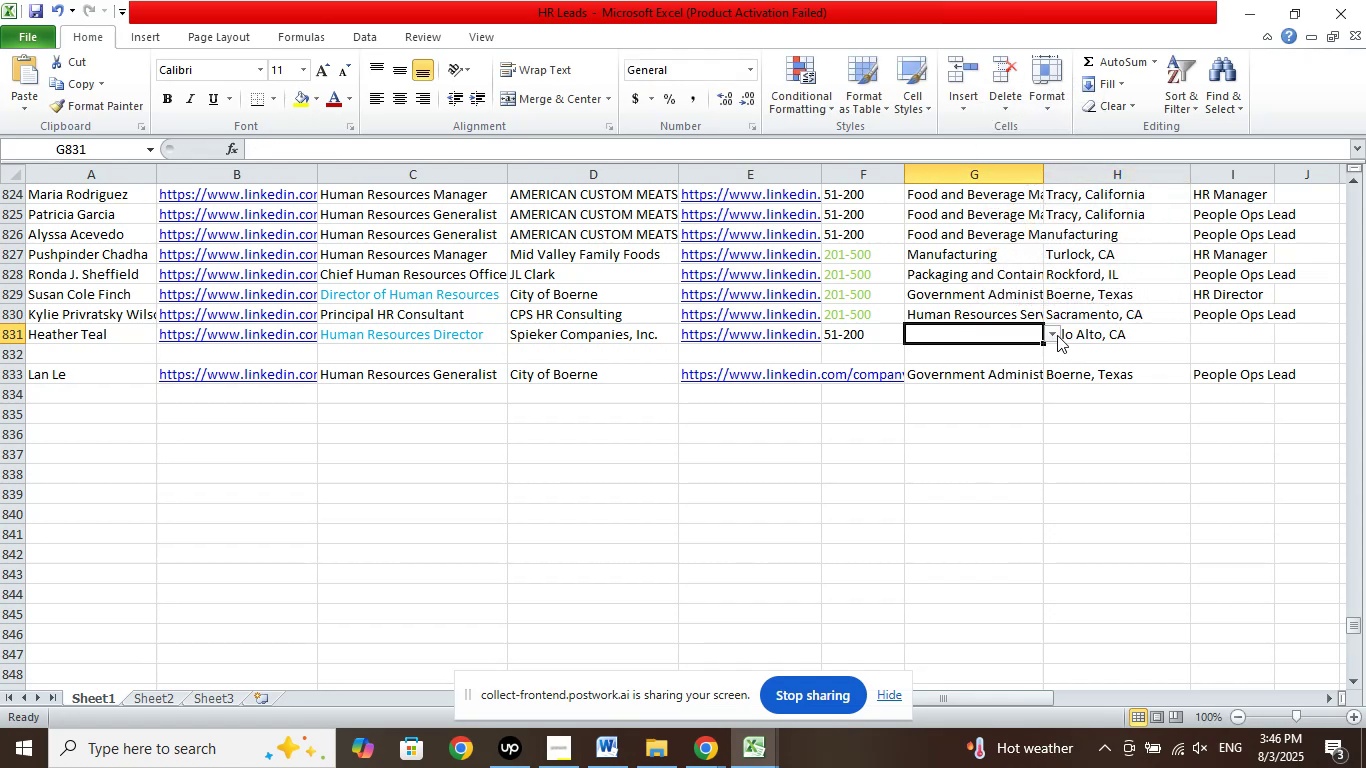 
left_click([1056, 333])
 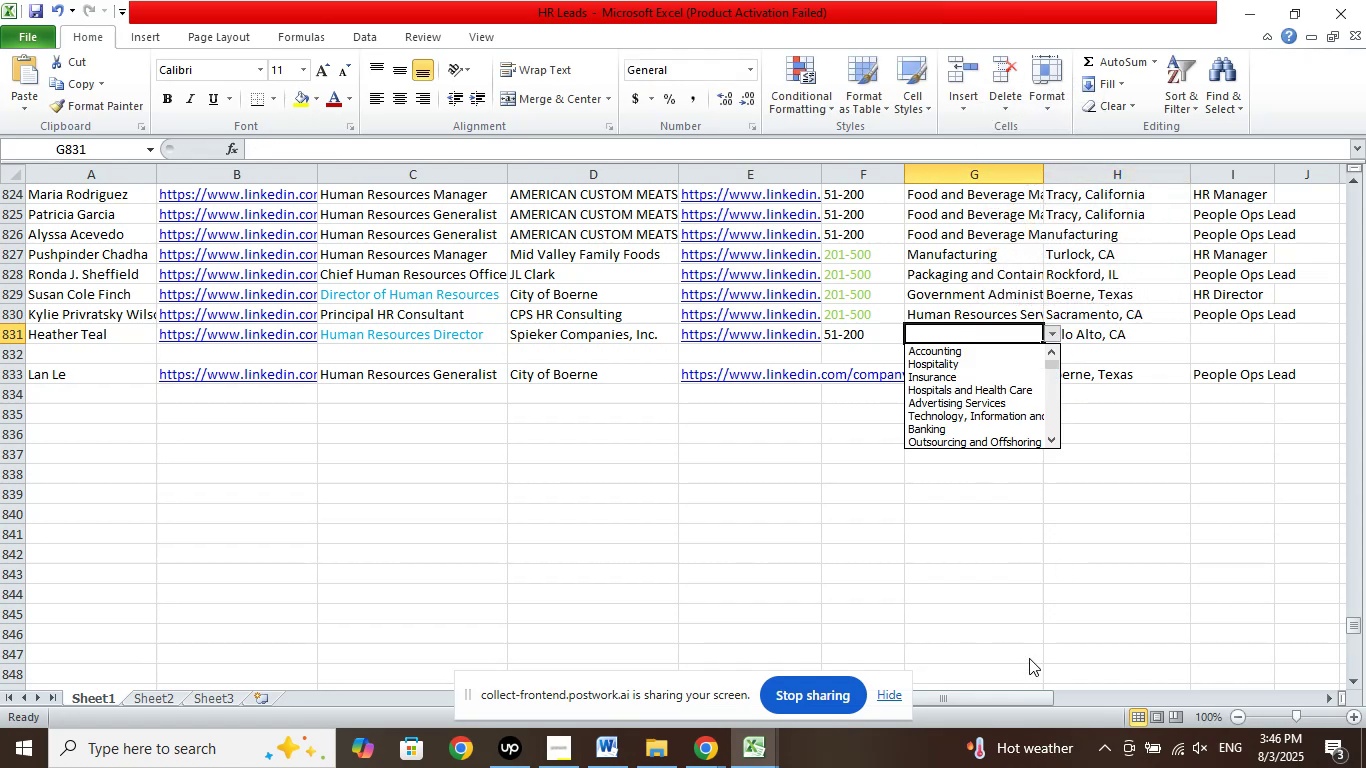 
key(ArrowDown)
 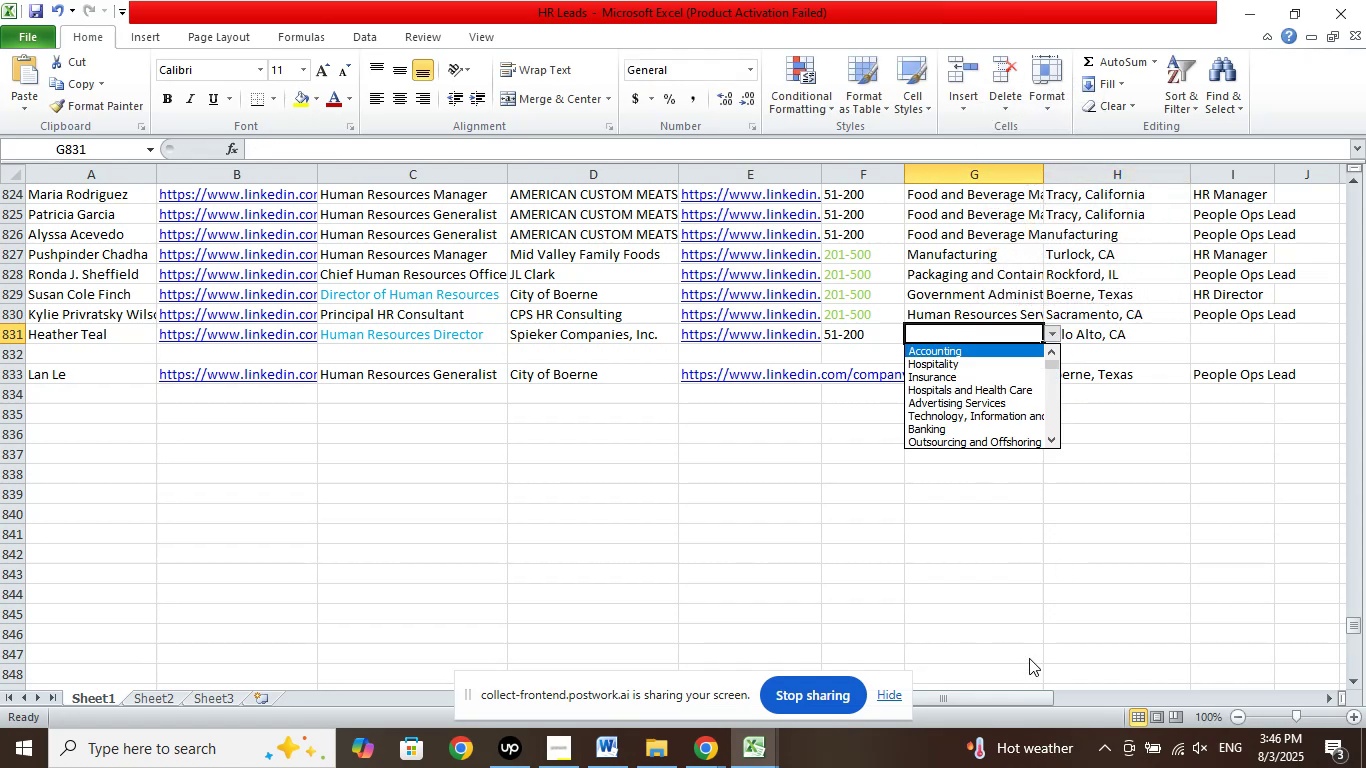 
key(ArrowDown)
 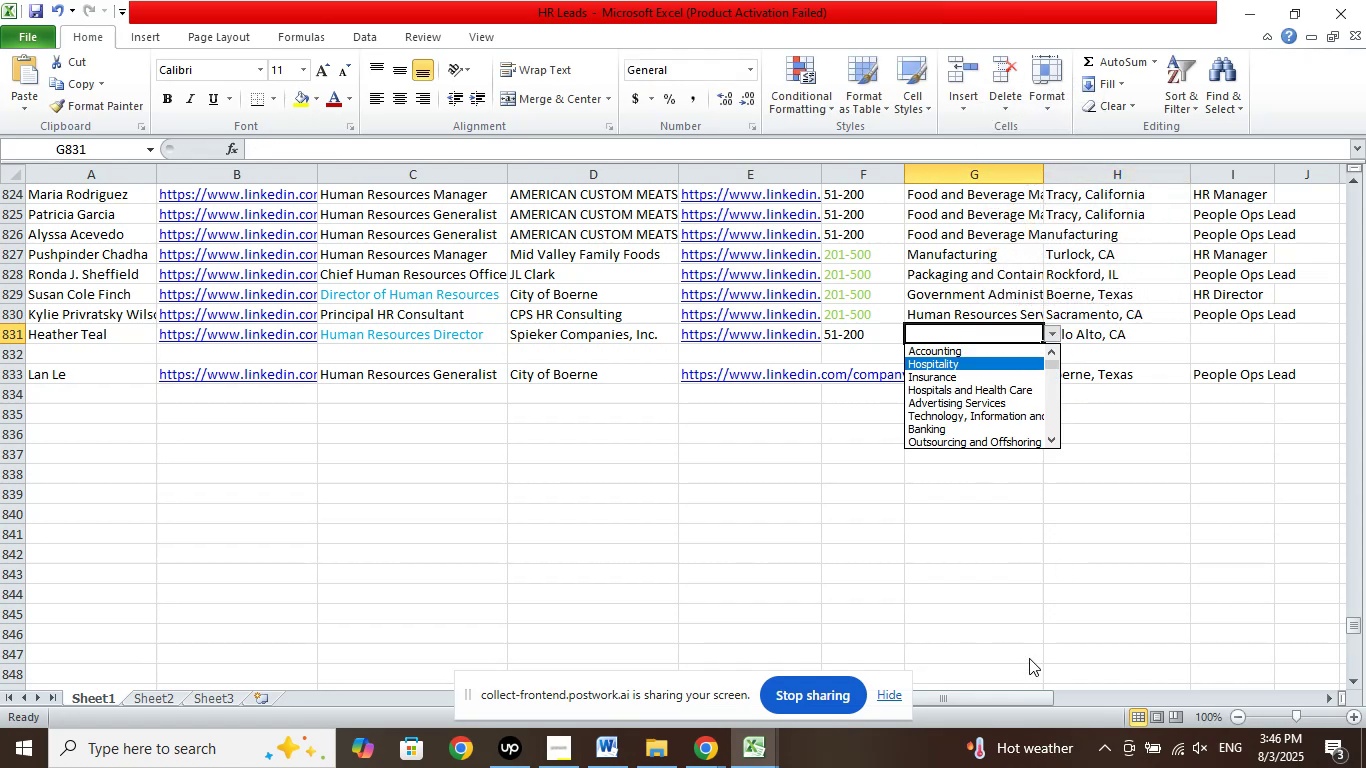 
key(ArrowDown)
 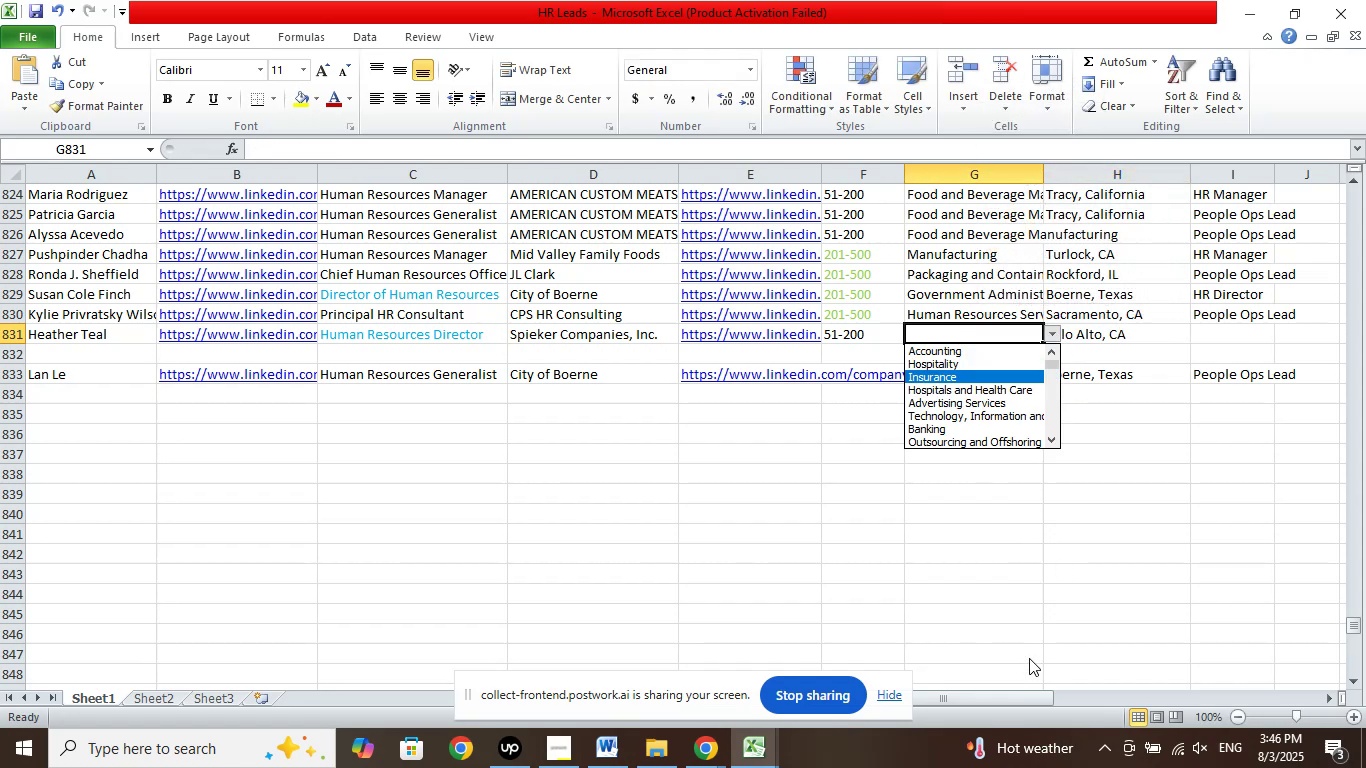 
key(ArrowDown)
 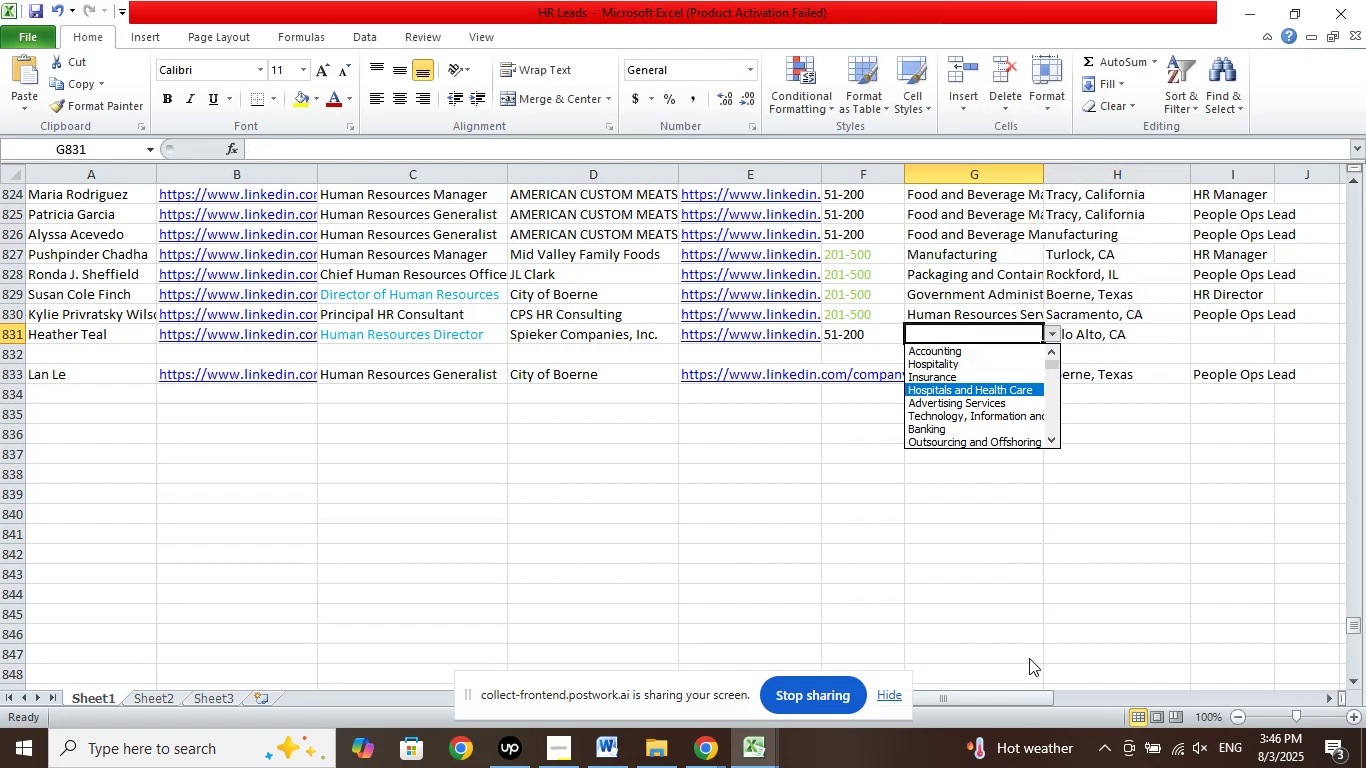 
key(ArrowDown)
 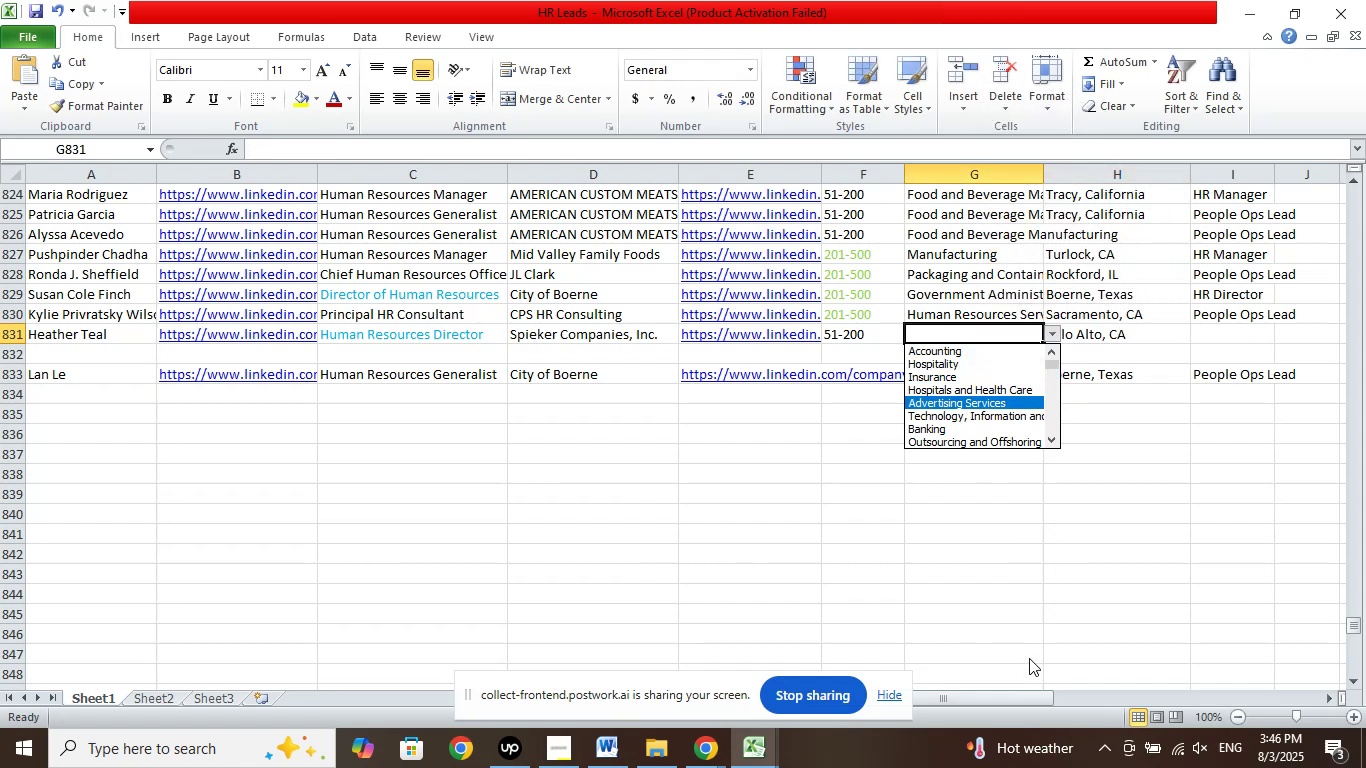 
key(ArrowDown)
 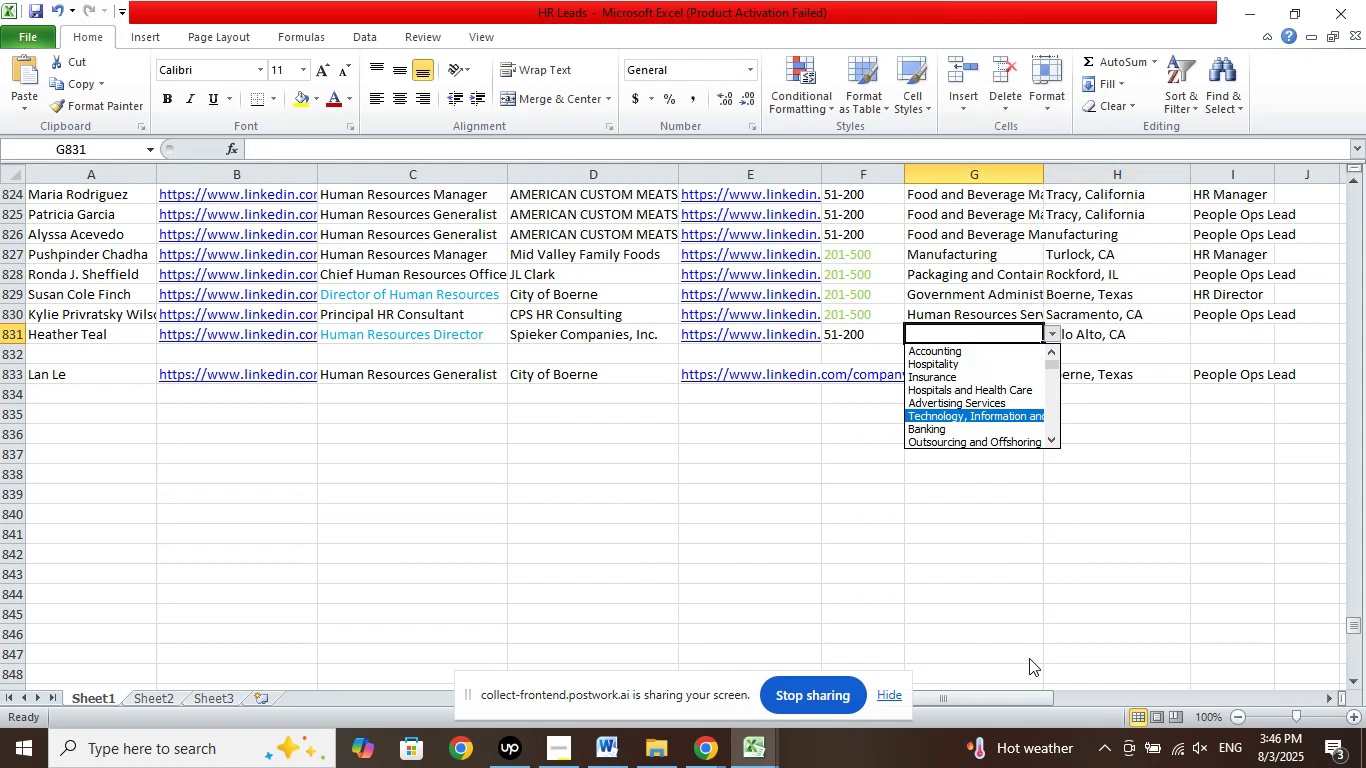 
key(ArrowDown)
 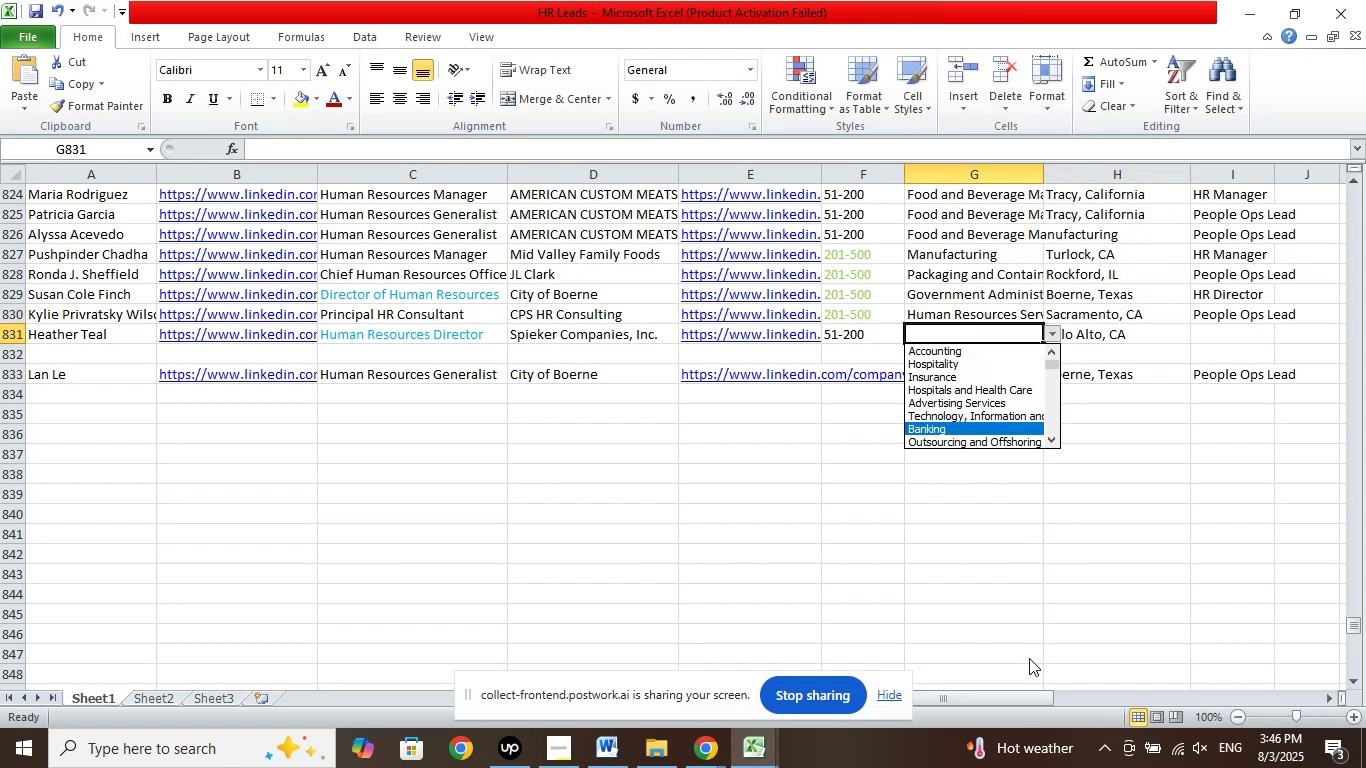 
key(ArrowDown)
 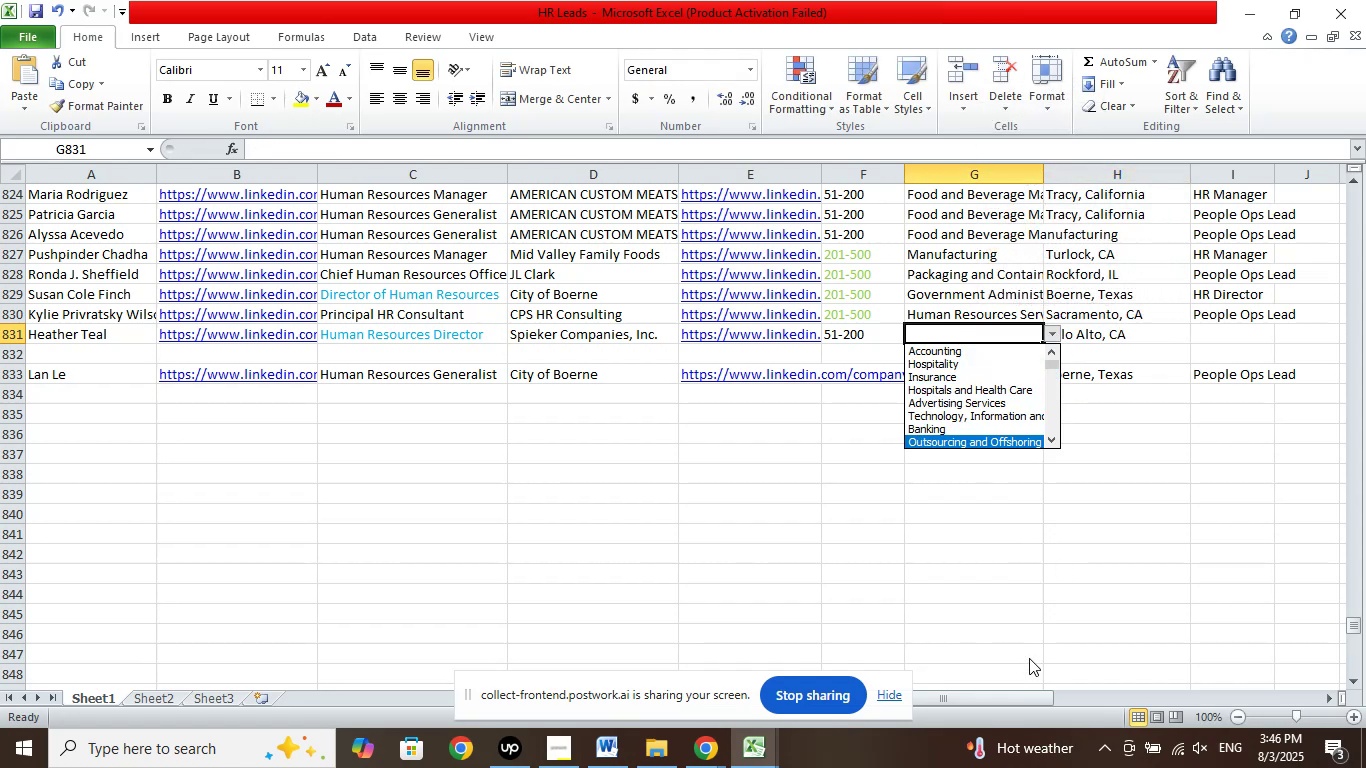 
key(ArrowDown)
 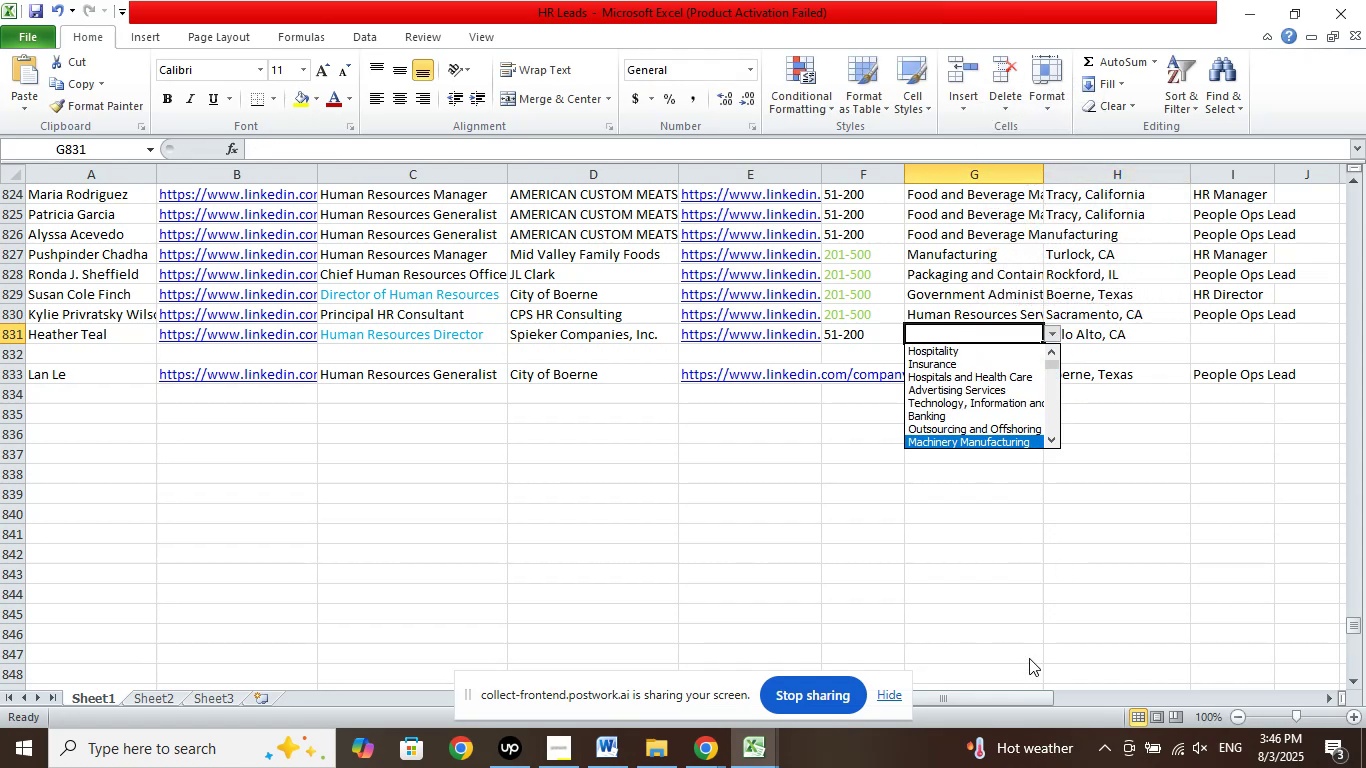 
key(ArrowDown)
 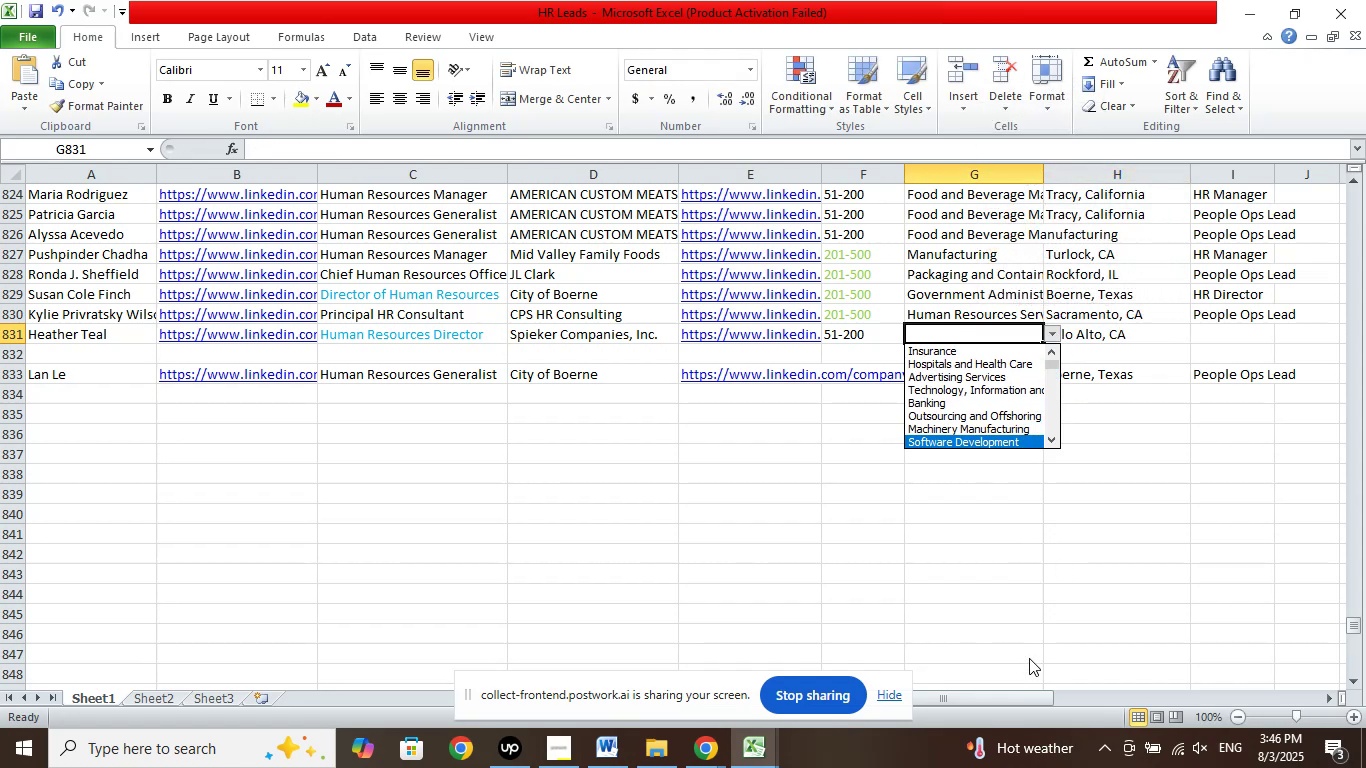 
key(ArrowDown)
 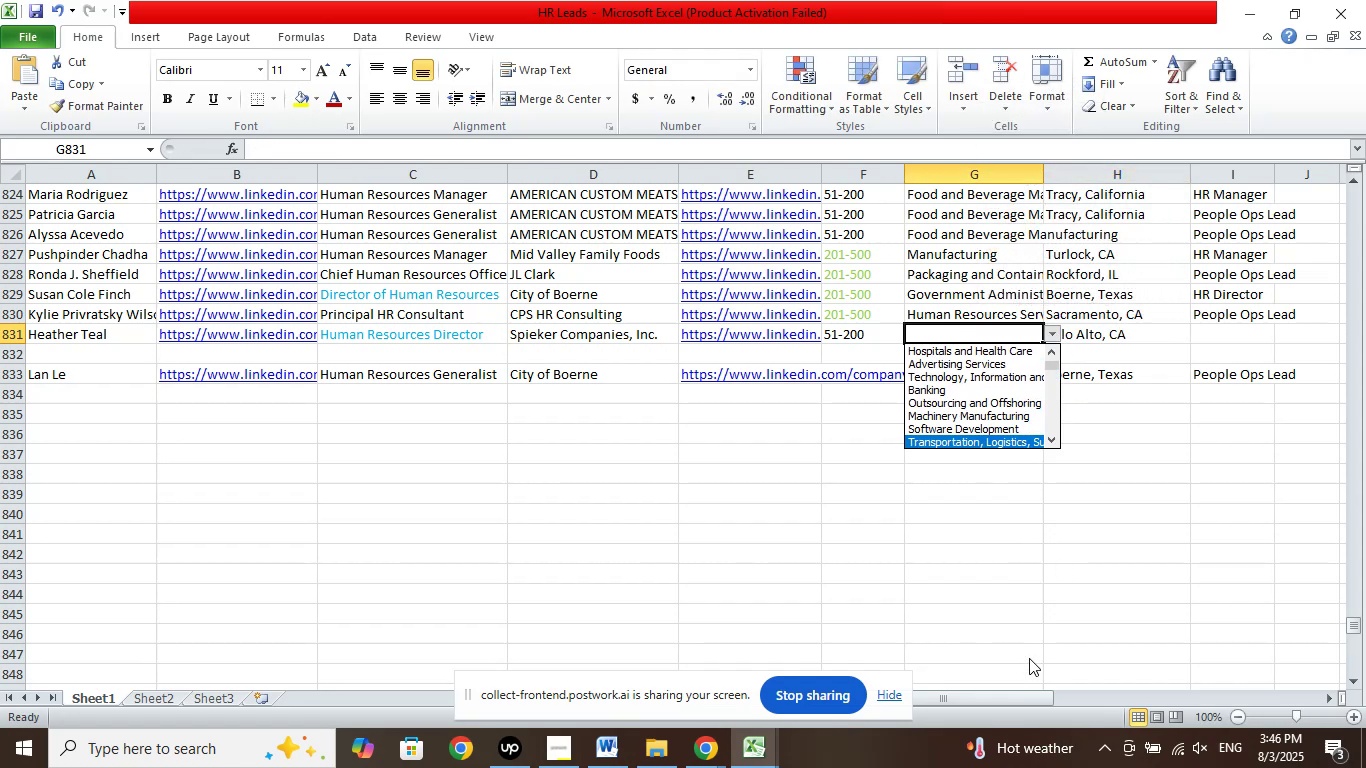 
key(ArrowDown)
 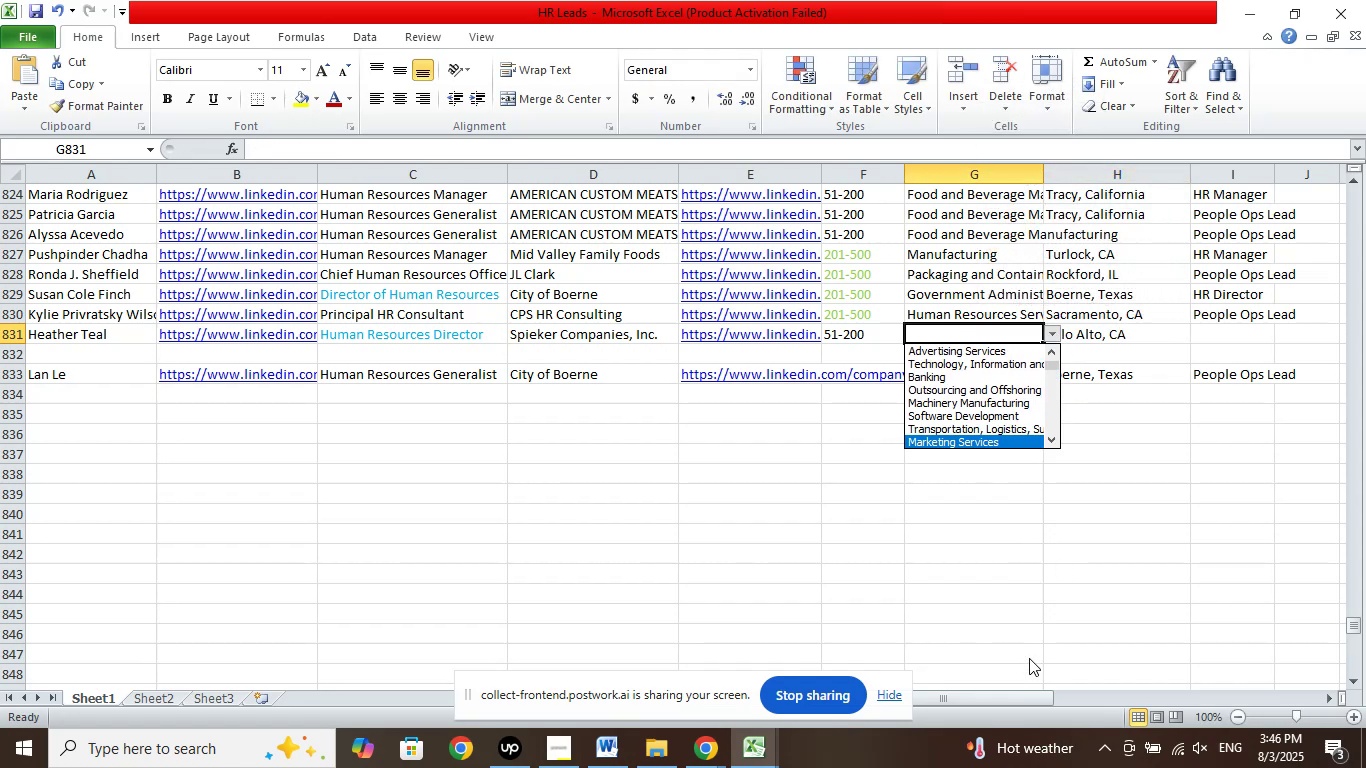 
key(ArrowDown)
 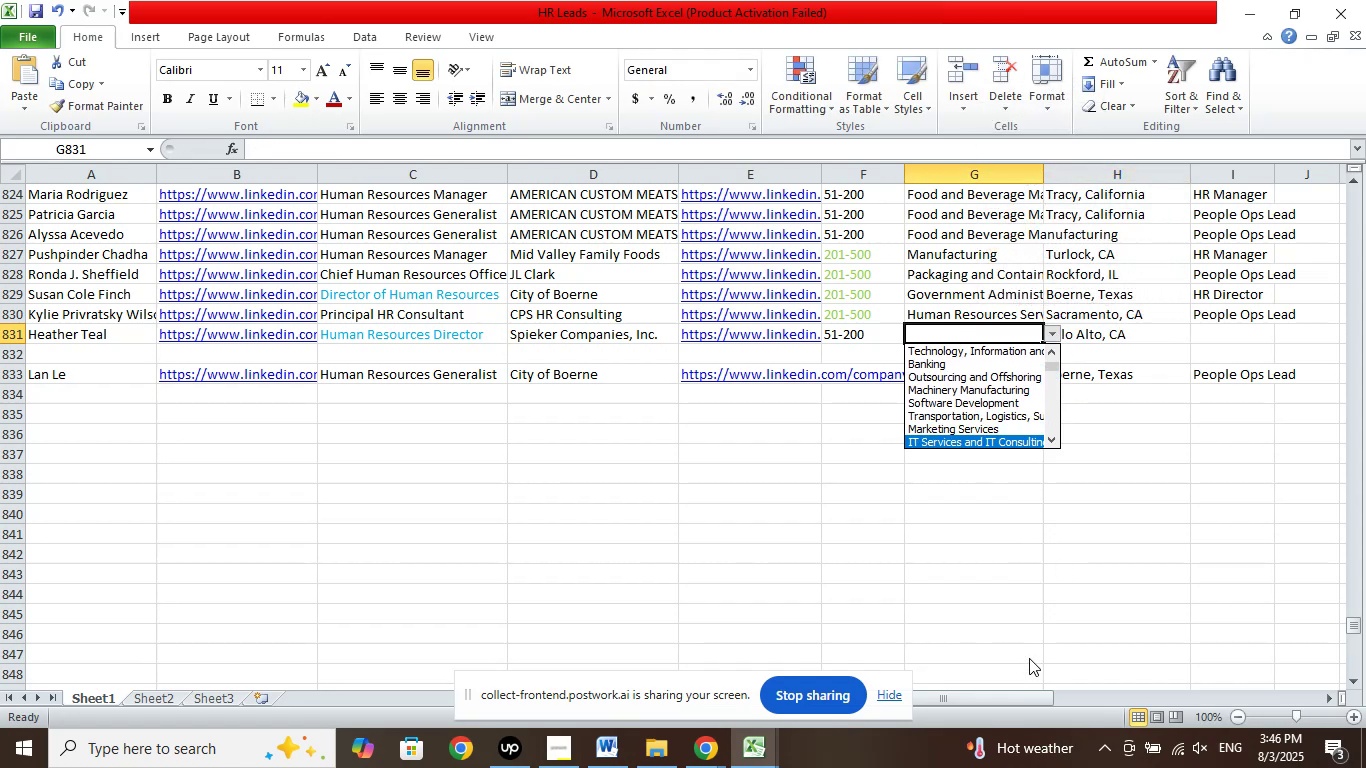 
key(ArrowDown)
 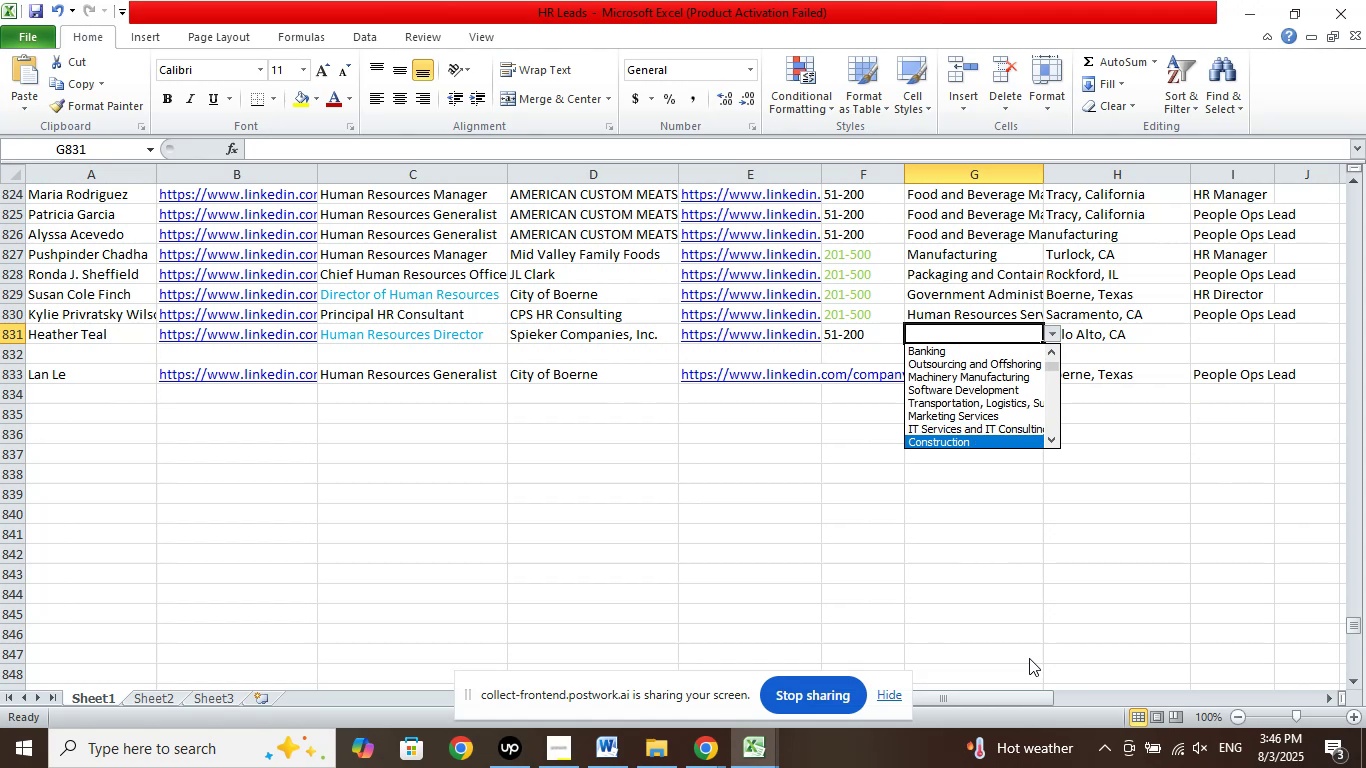 
key(ArrowDown)
 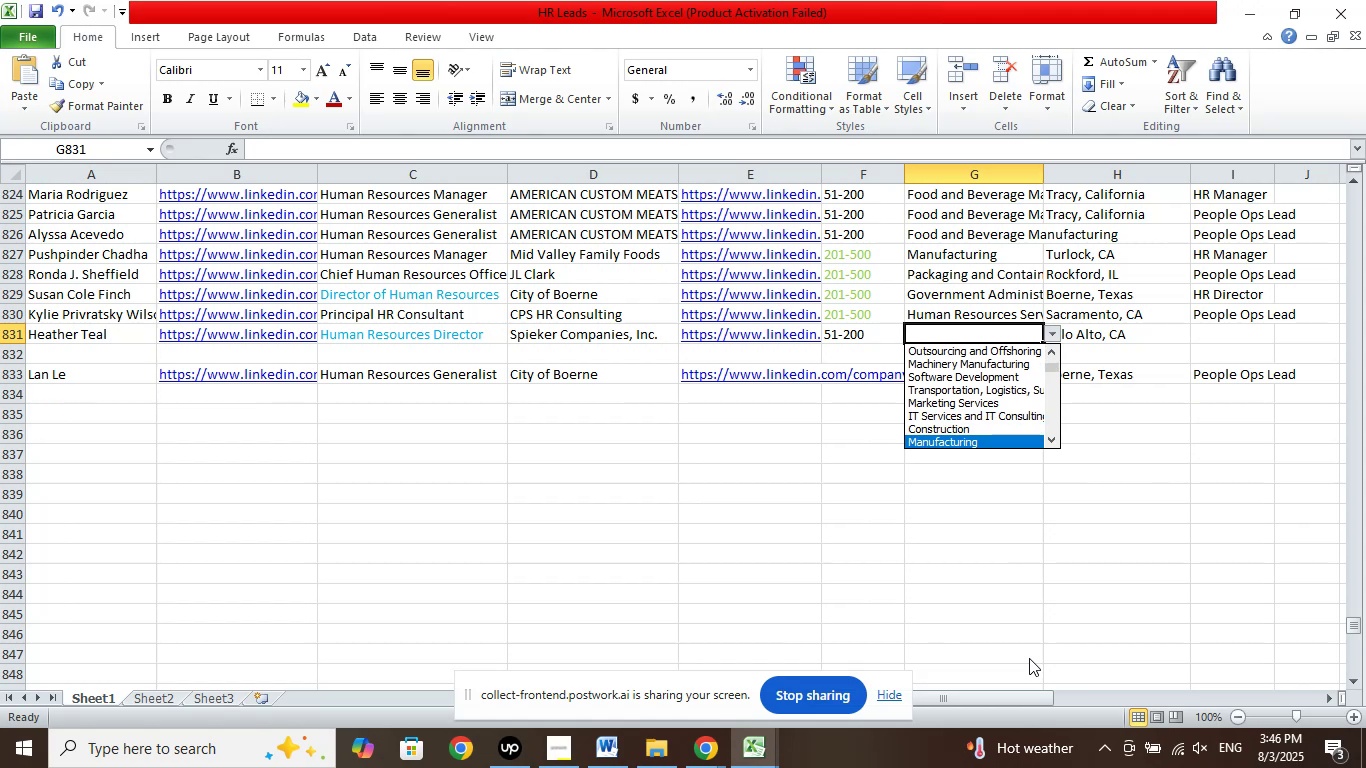 
key(ArrowDown)
 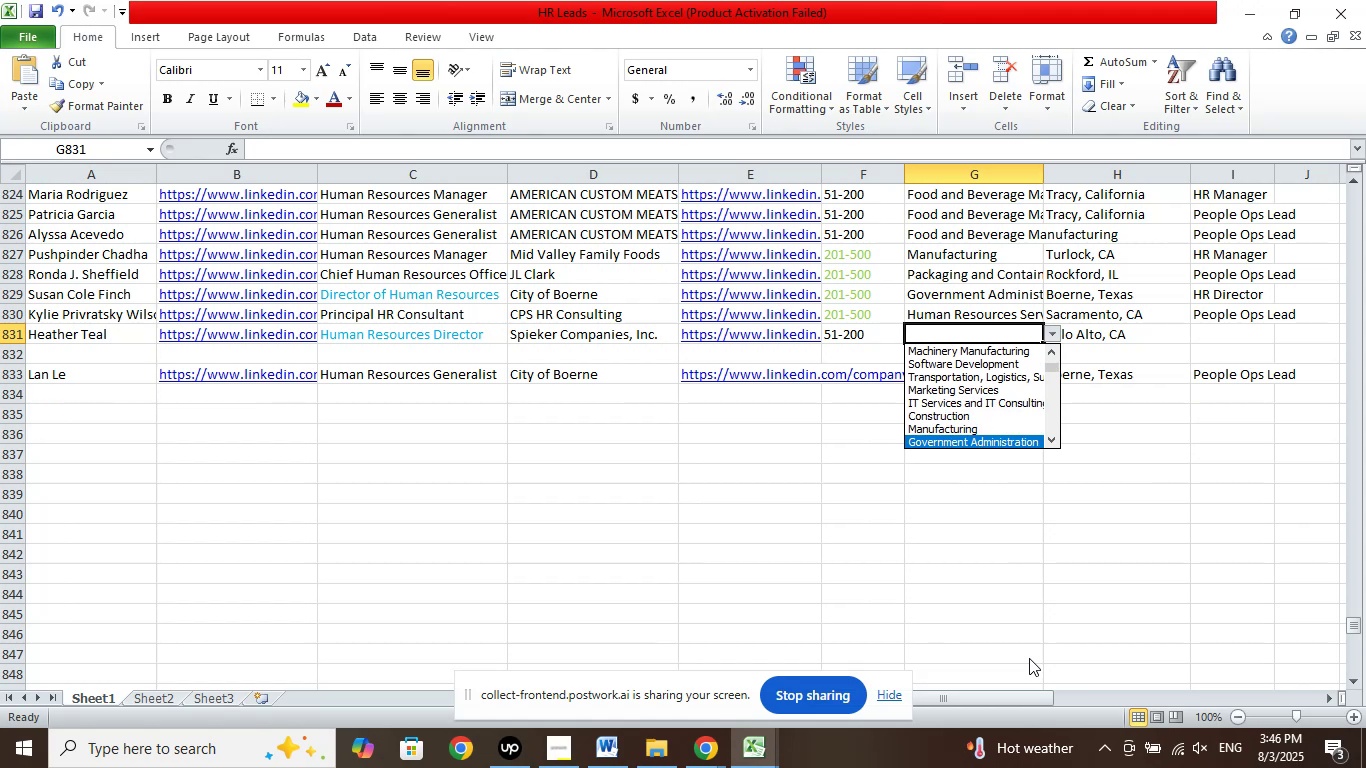 
key(ArrowDown)
 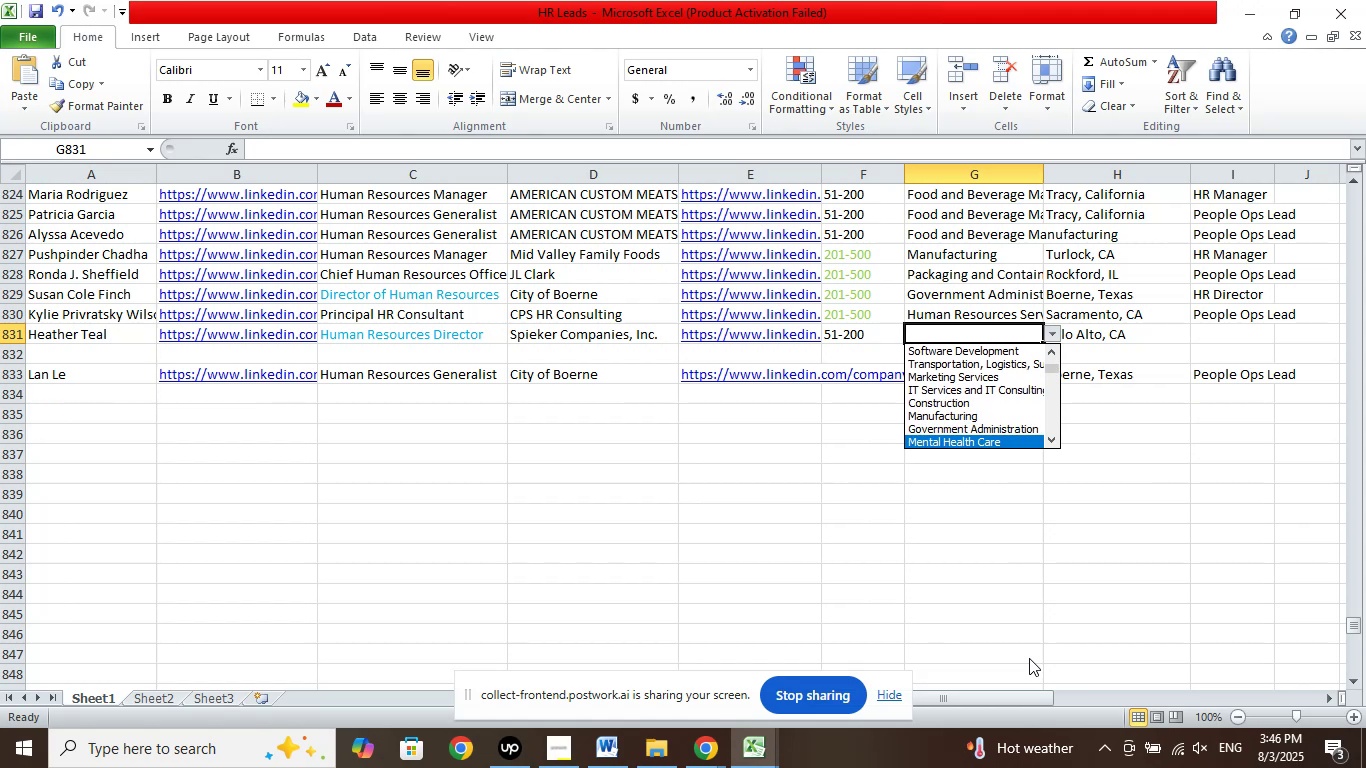 
key(ArrowDown)
 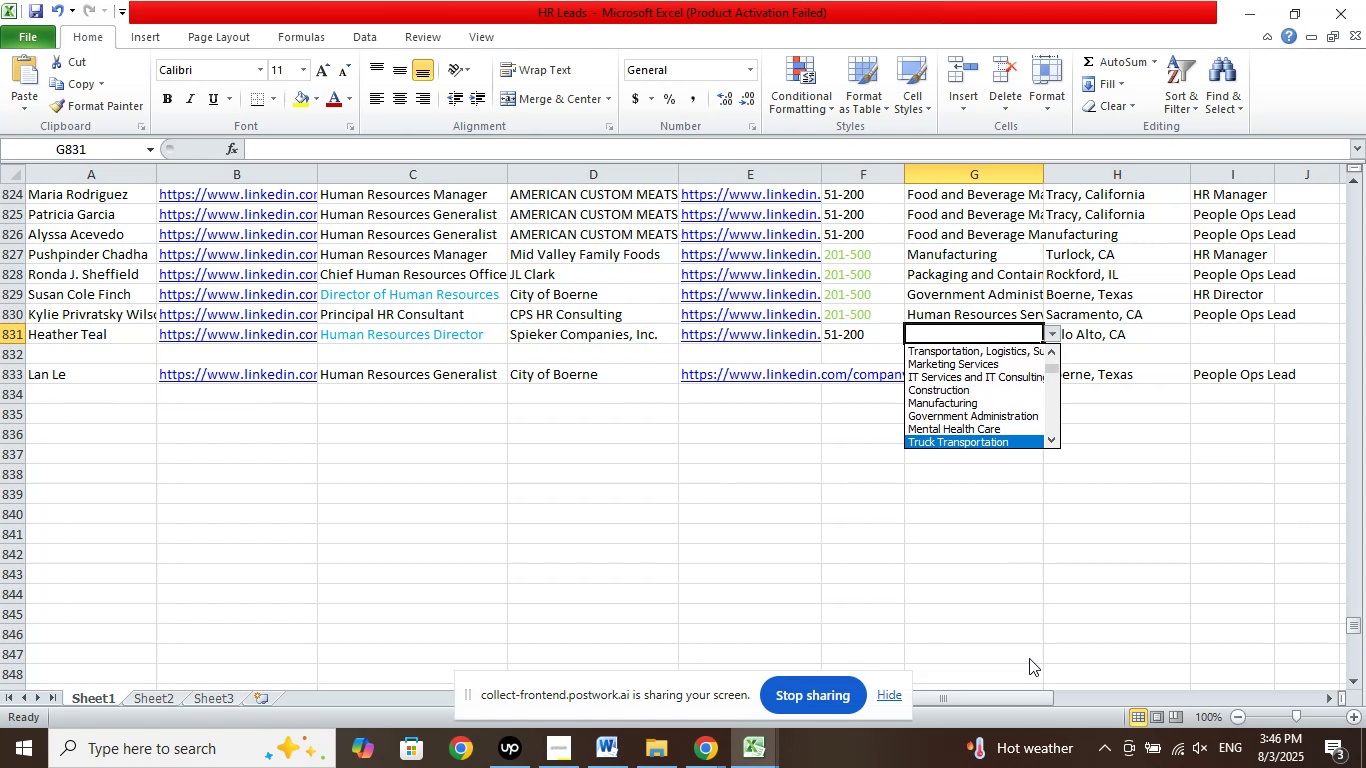 
key(ArrowDown)
 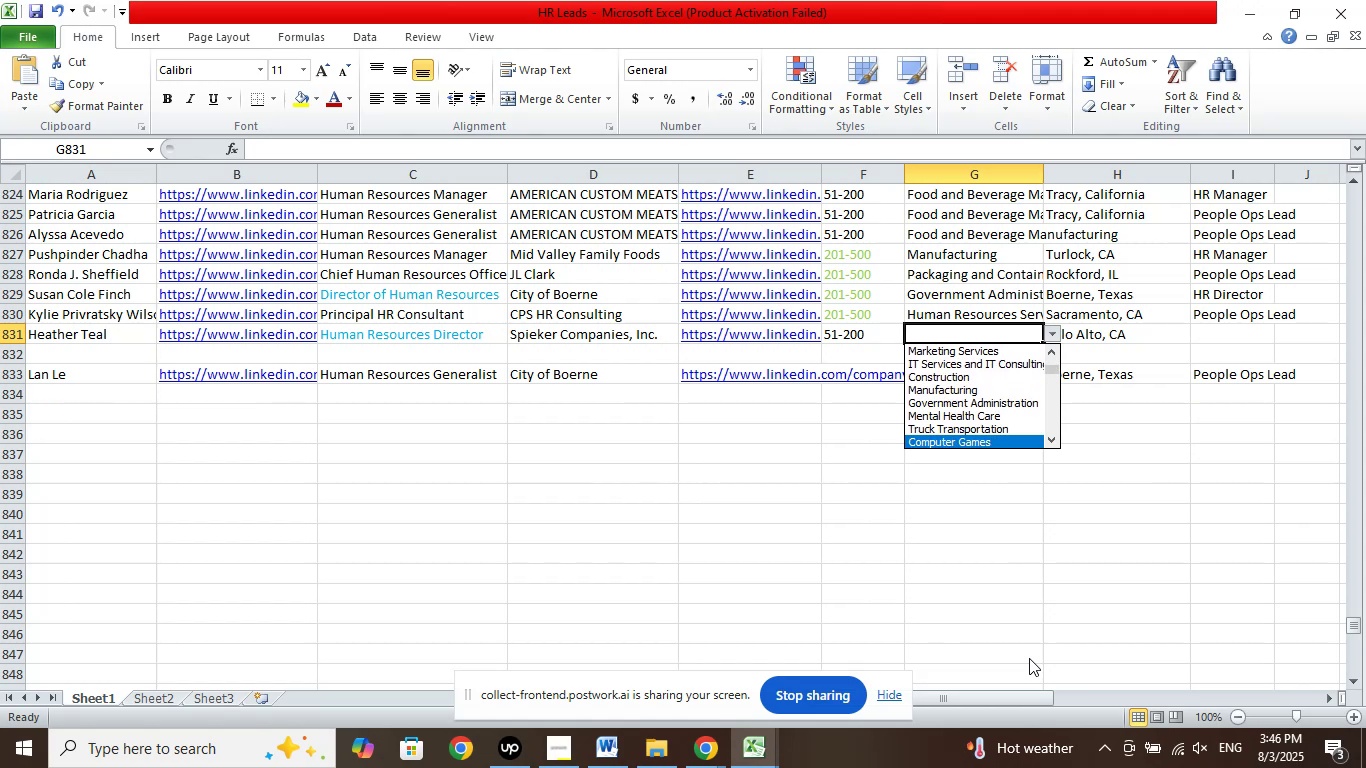 
key(ArrowDown)
 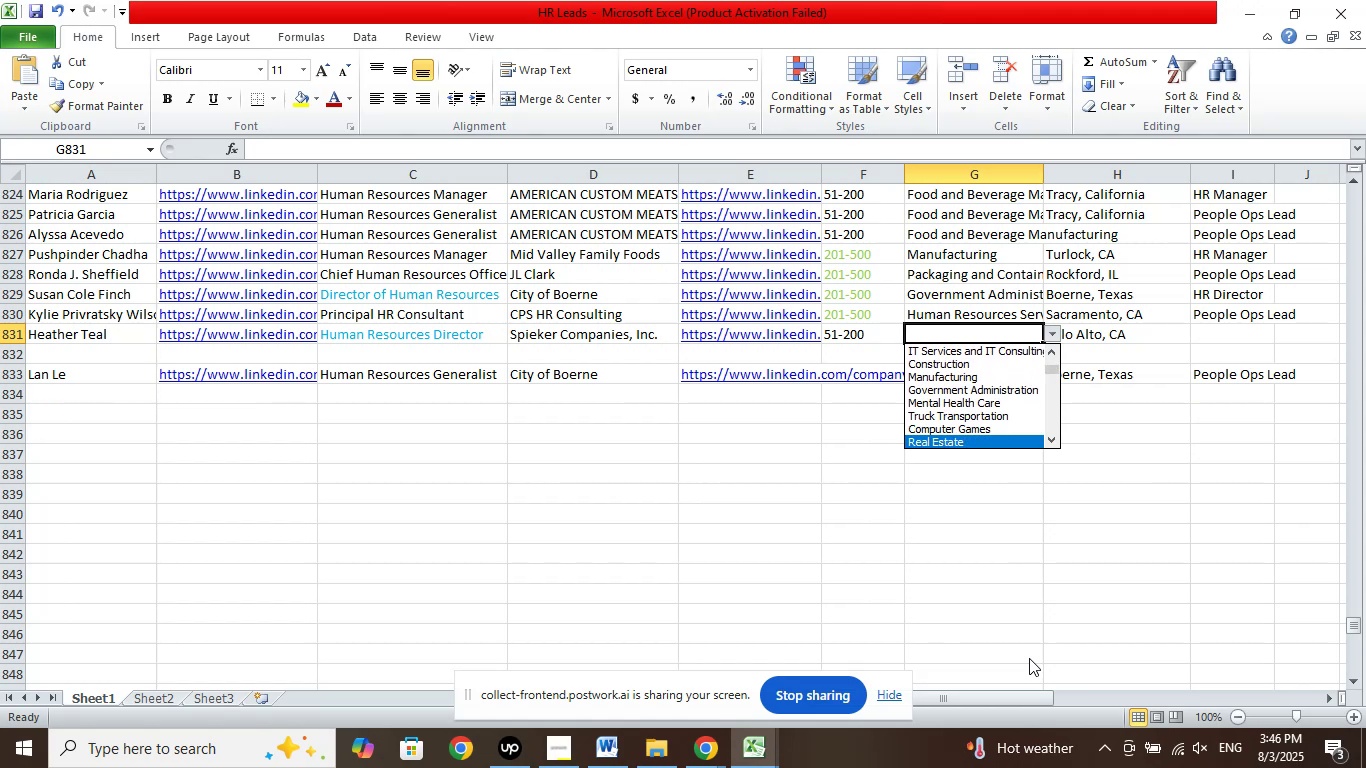 
key(ArrowDown)
 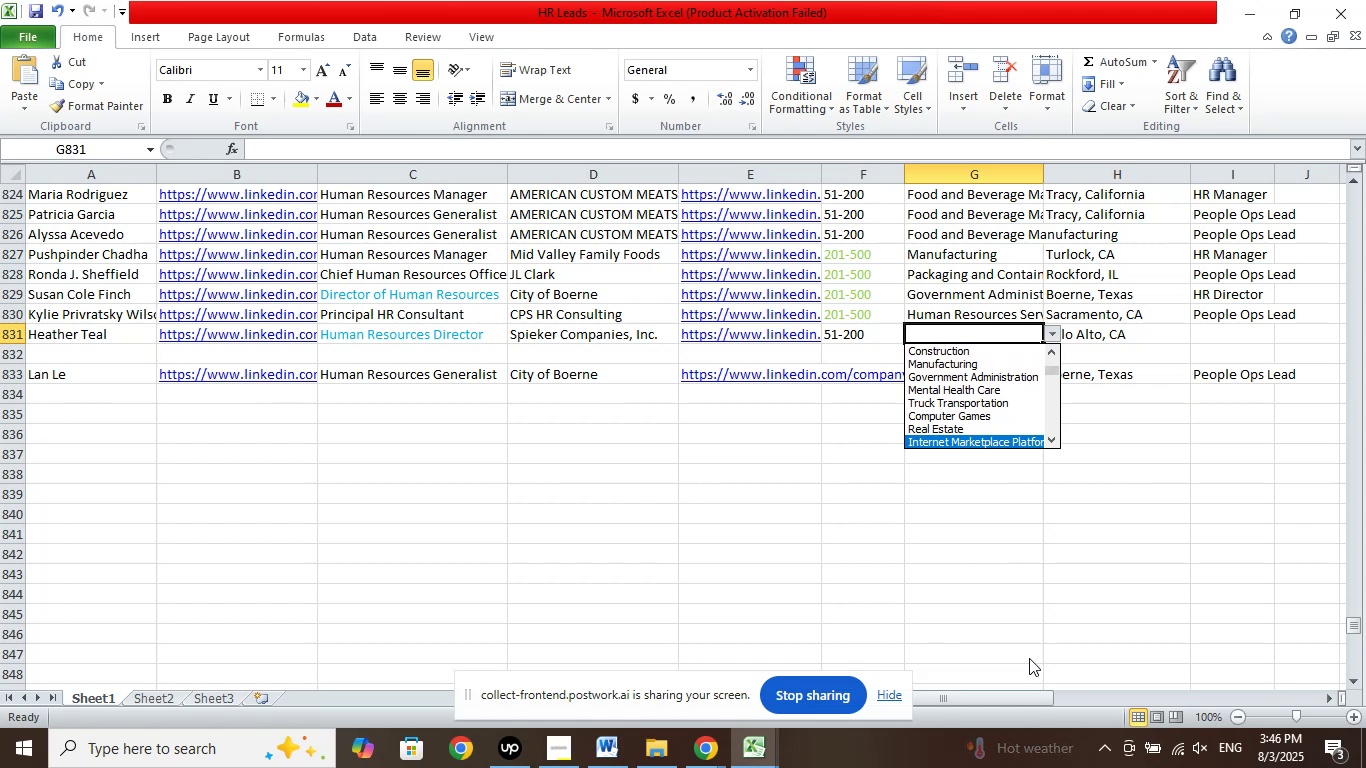 
key(ArrowDown)
 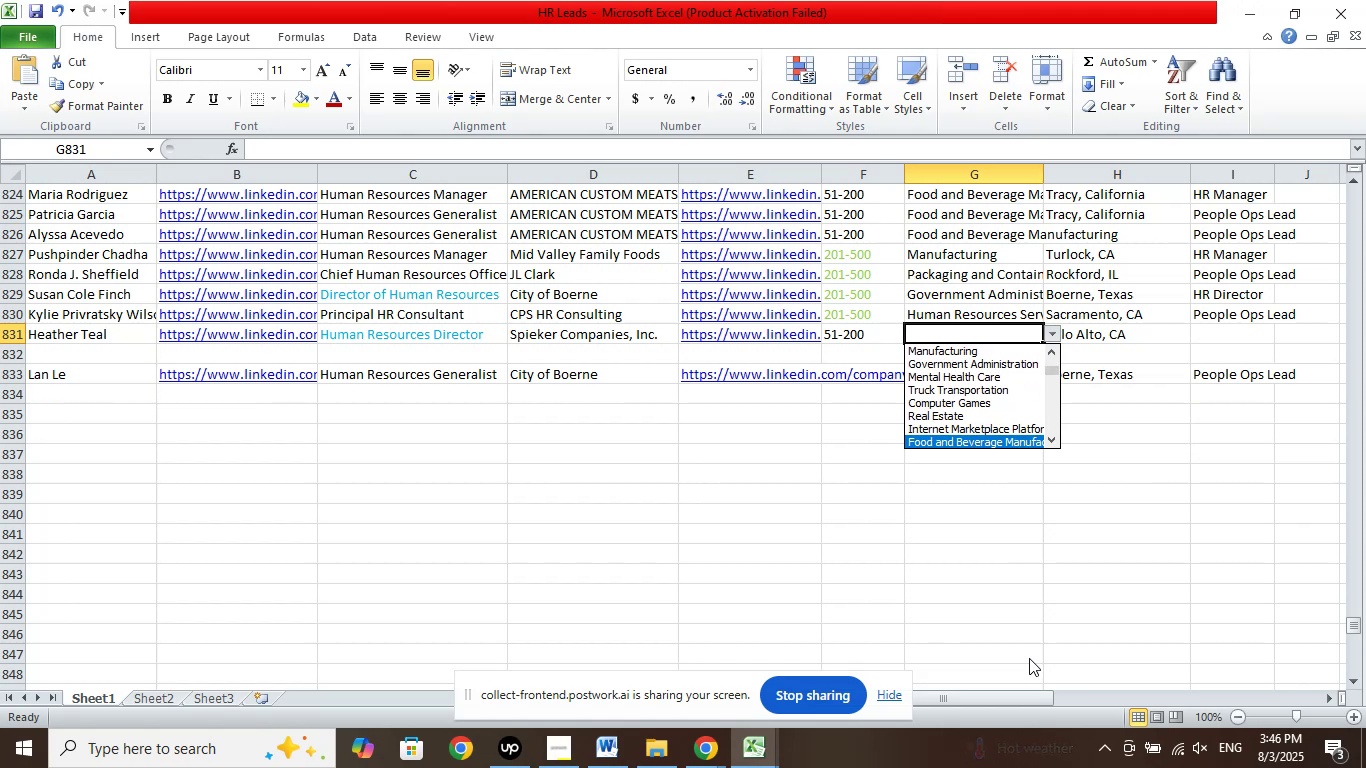 
key(ArrowUp)
 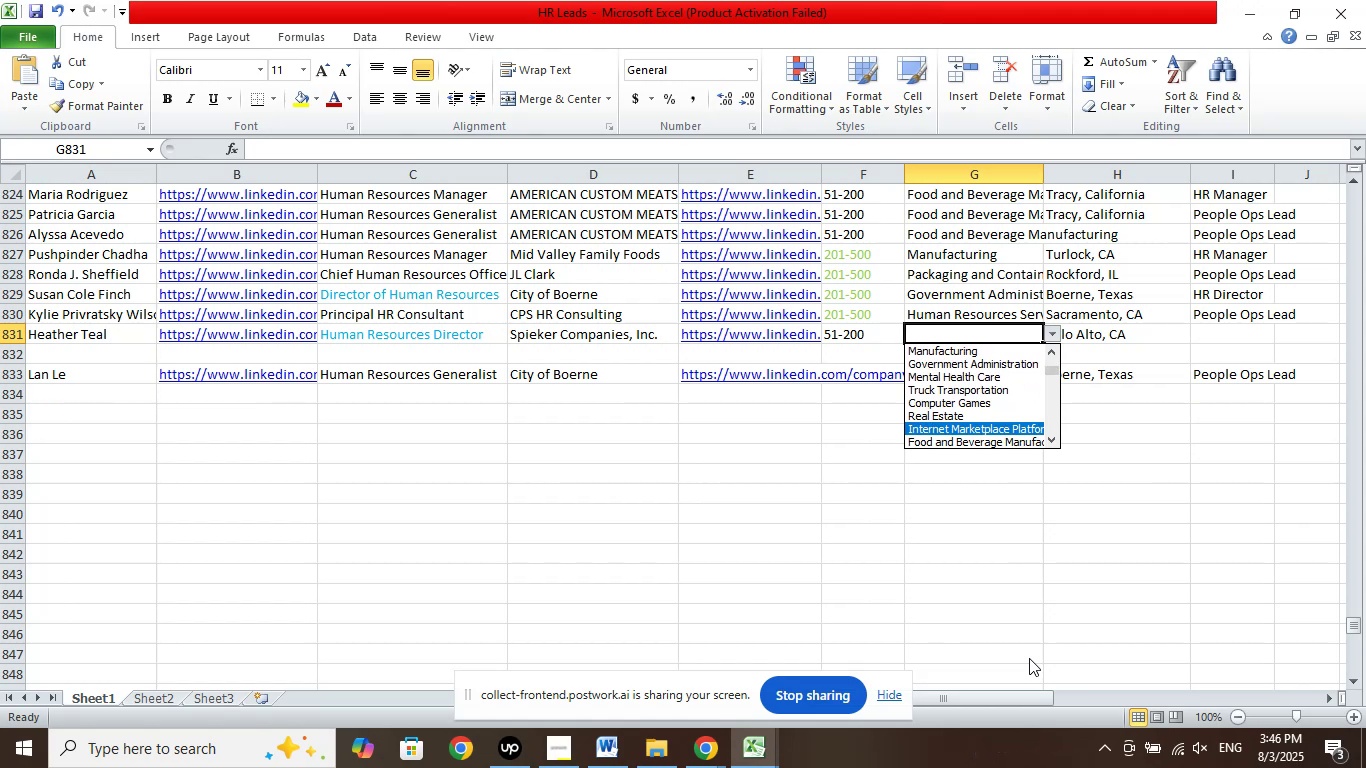 
key(ArrowUp)
 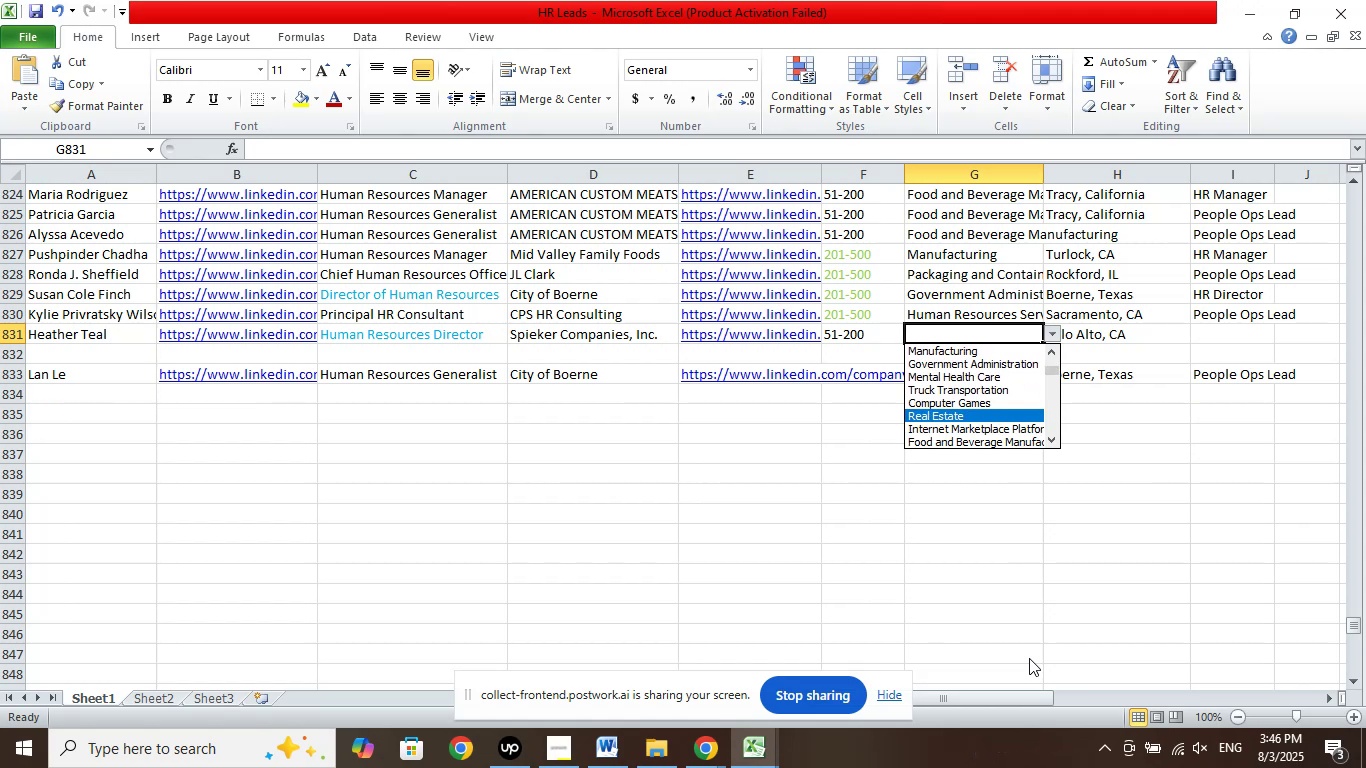 
key(Enter)
 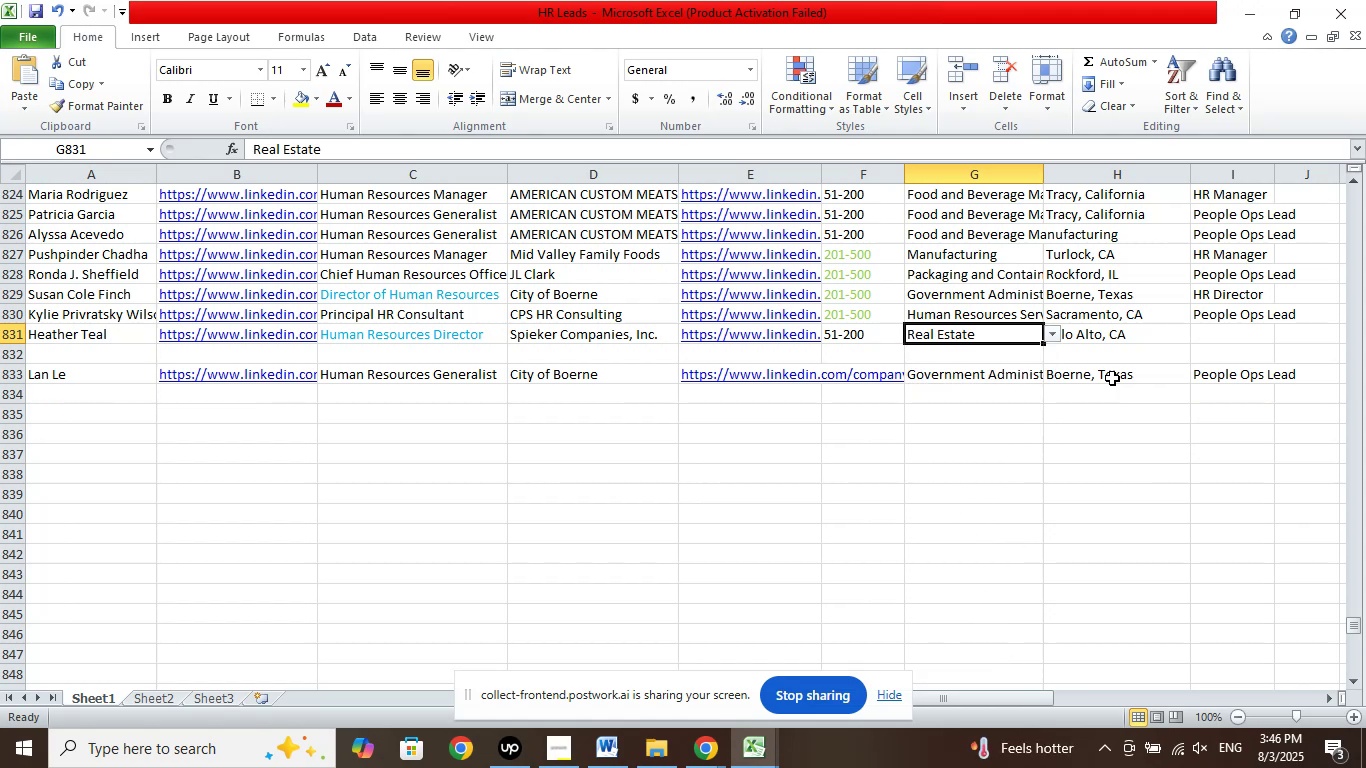 
left_click([1212, 336])
 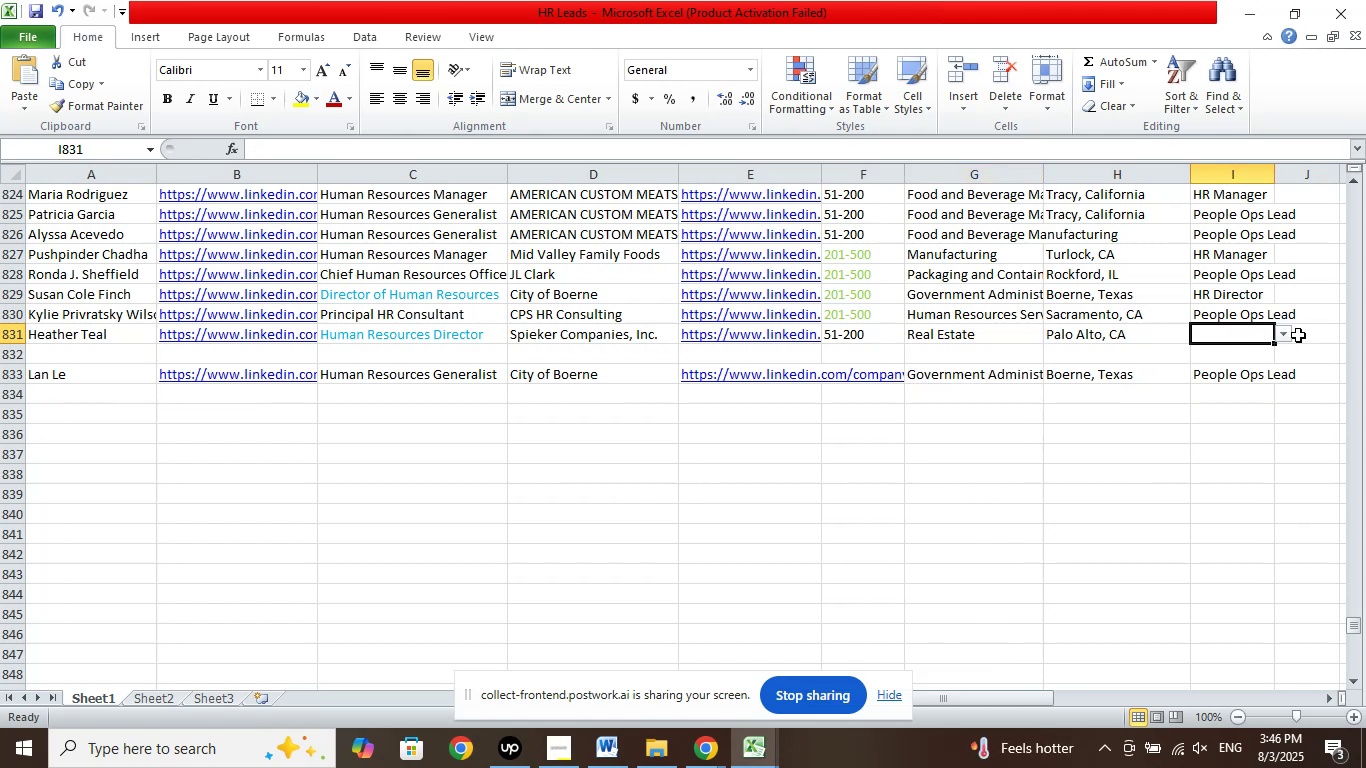 
left_click([1281, 337])
 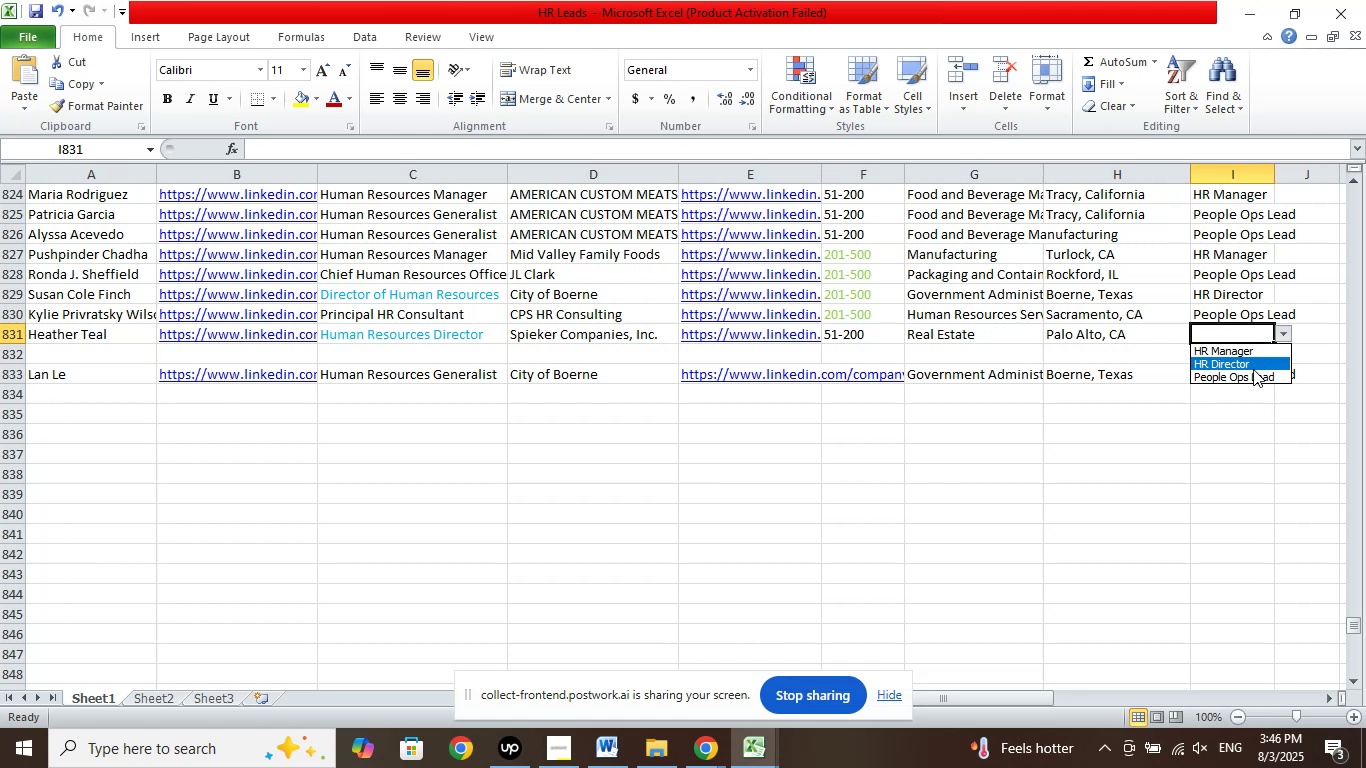 
left_click([1253, 369])
 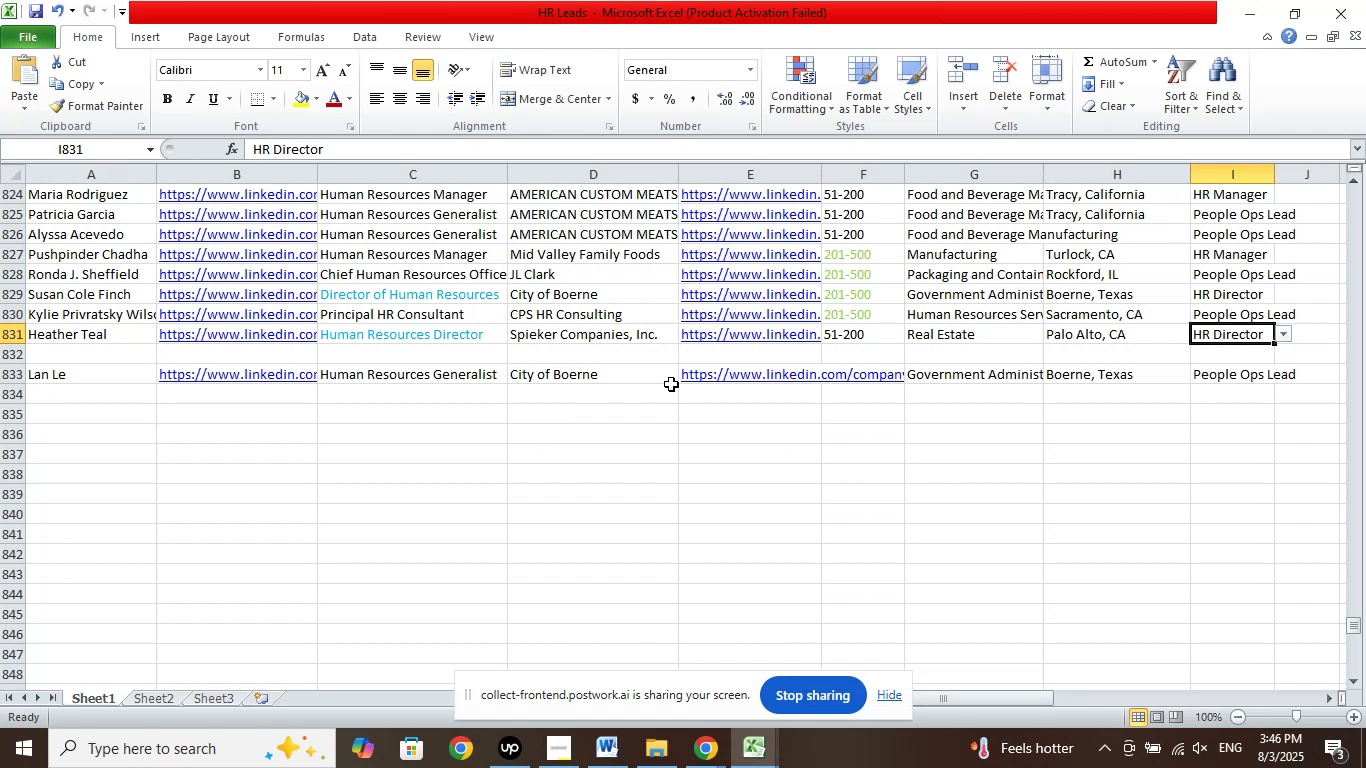 
left_click([78, 357])
 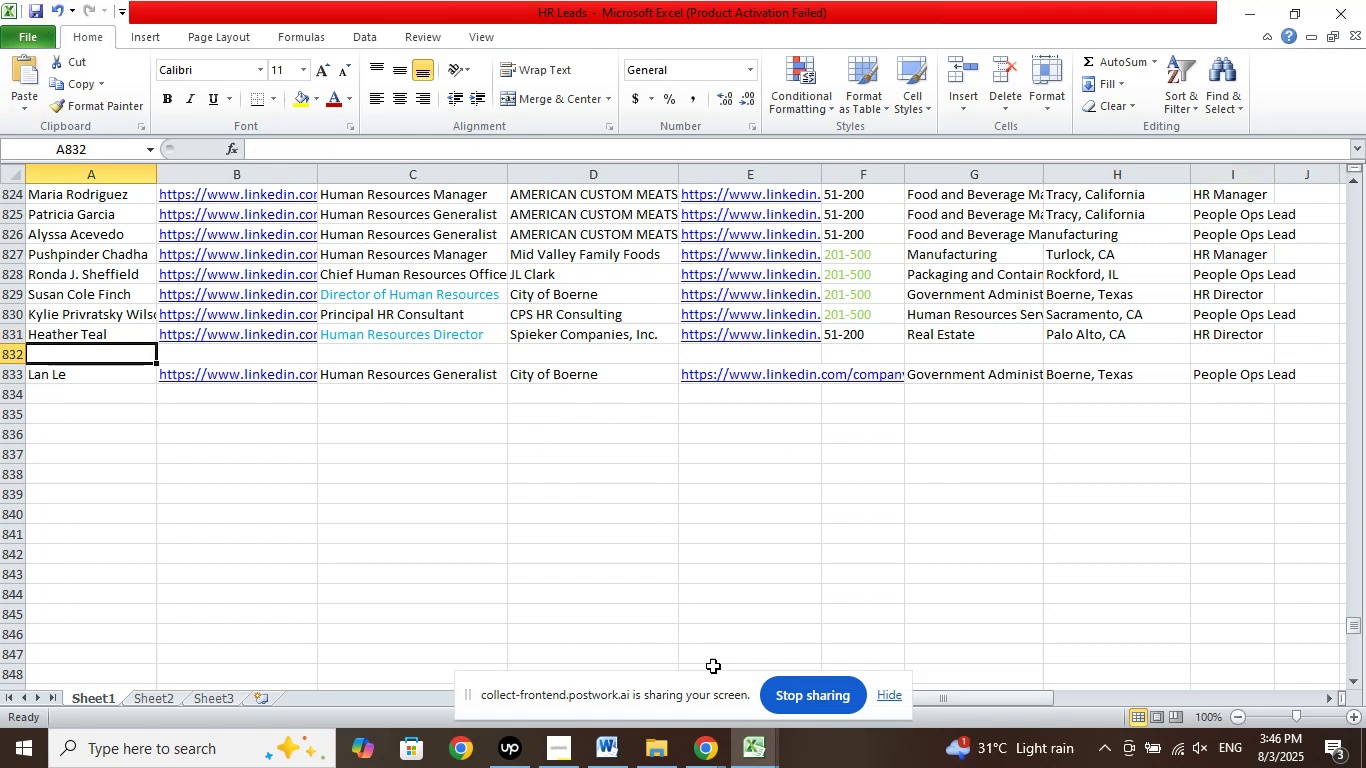 
double_click([608, 669])
 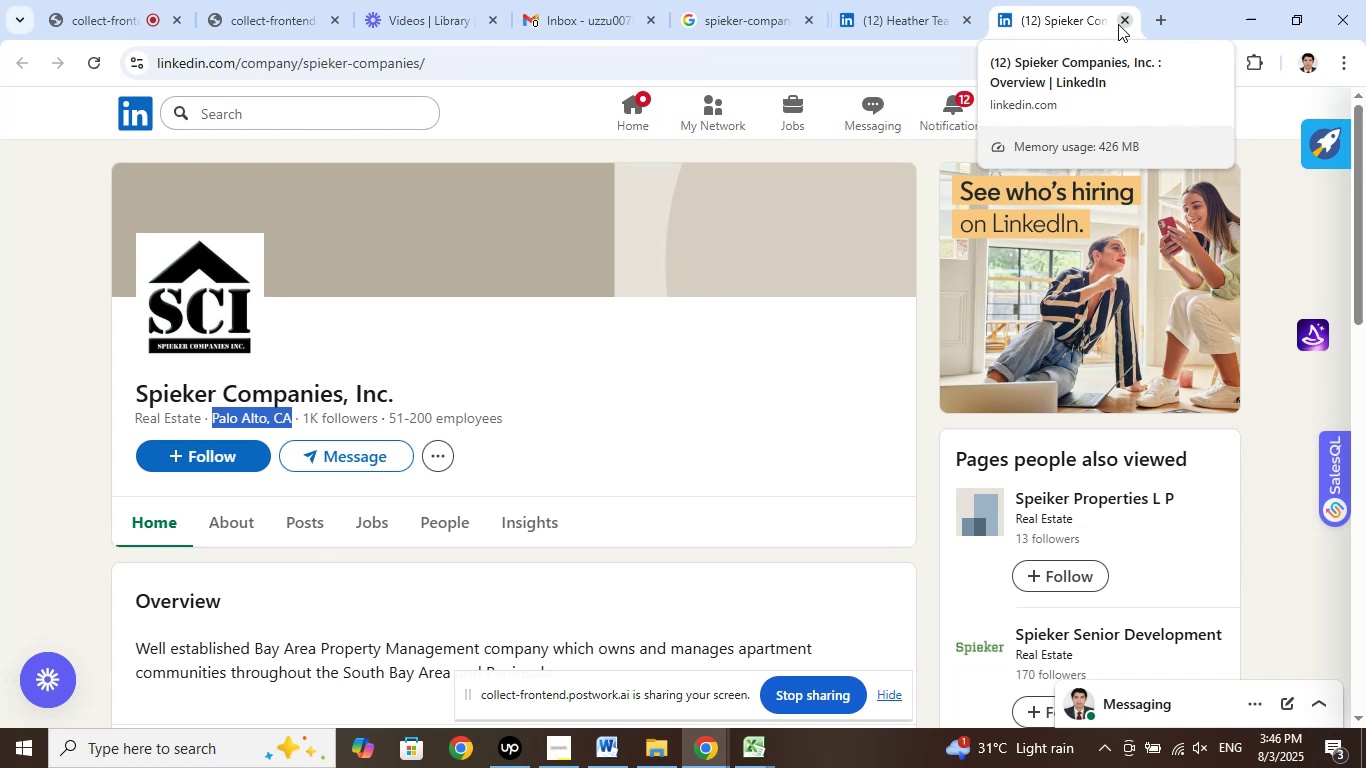 
wait(5.1)
 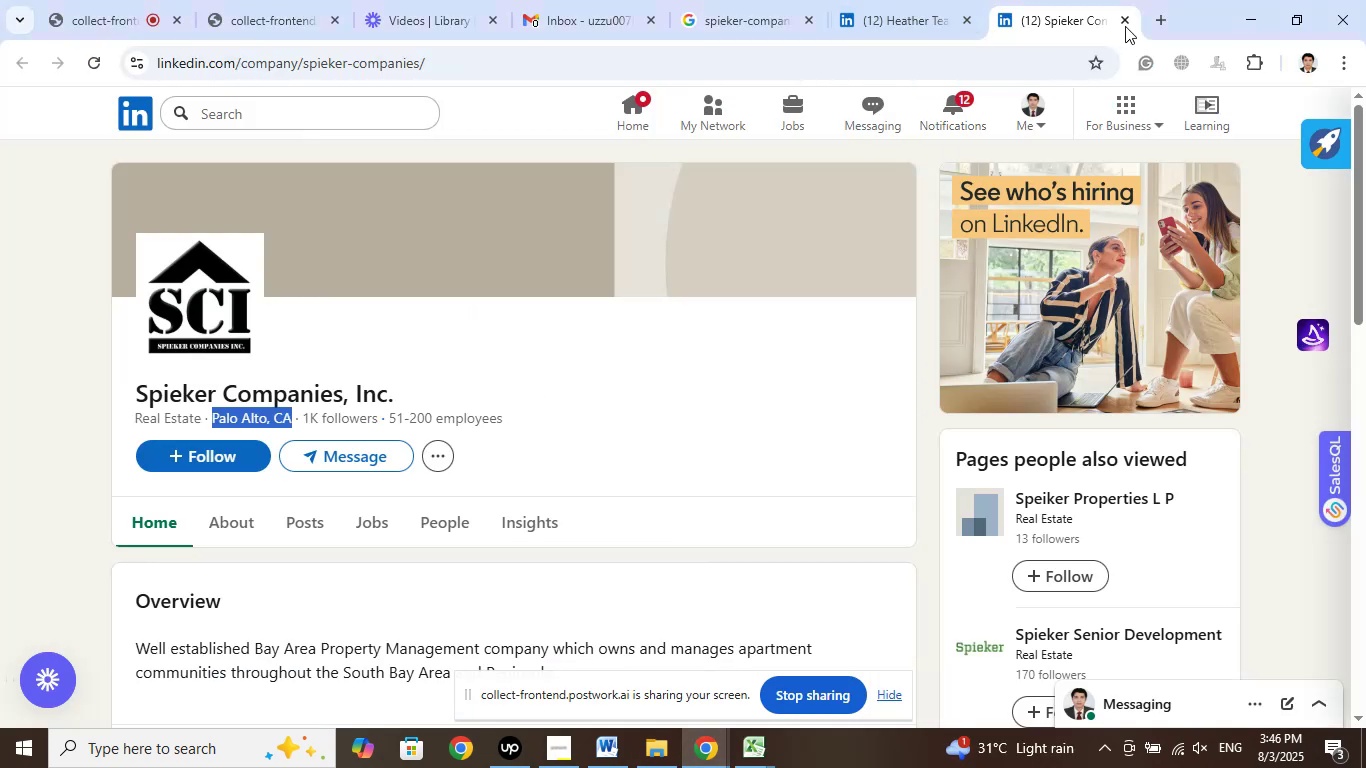 
left_click([1133, 20])
 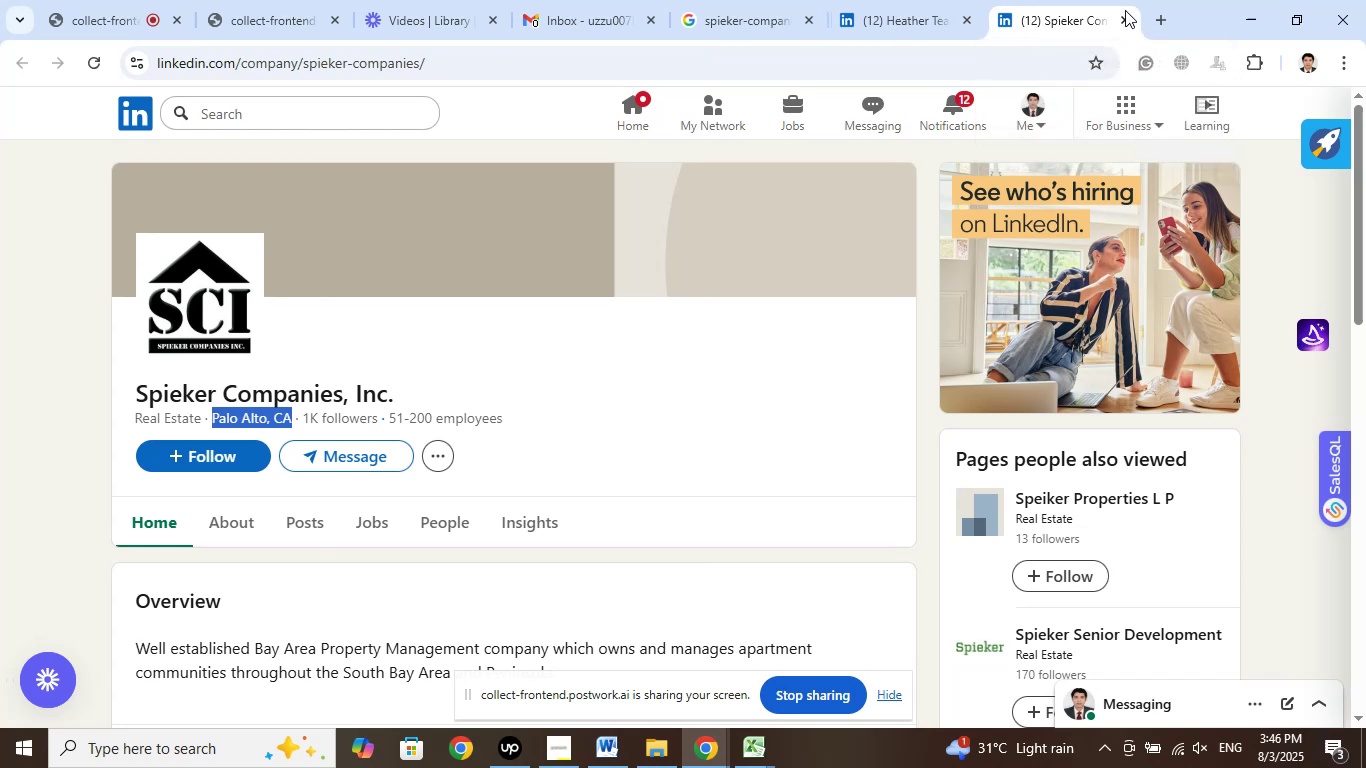 
left_click([1124, 19])
 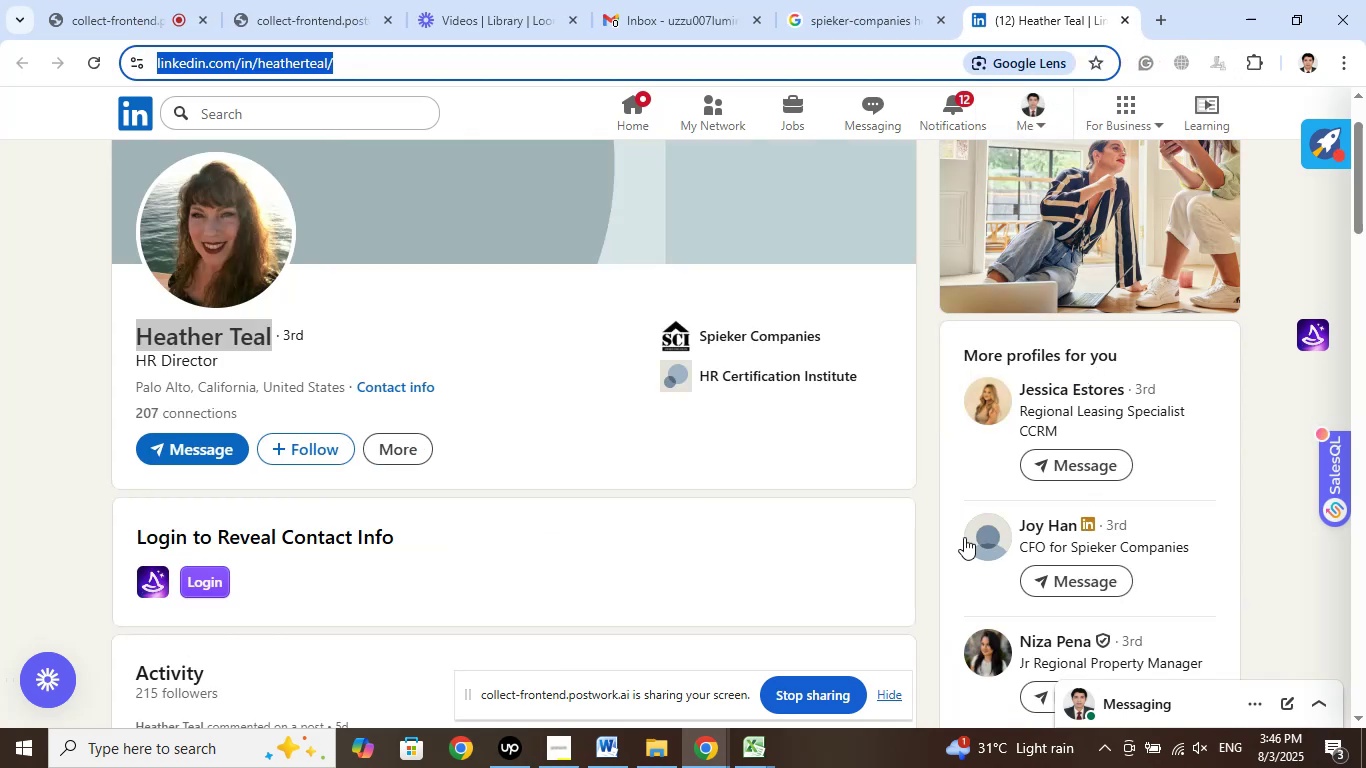 
scroll: coordinate [1142, 544], scroll_direction: down, amount: 4.0
 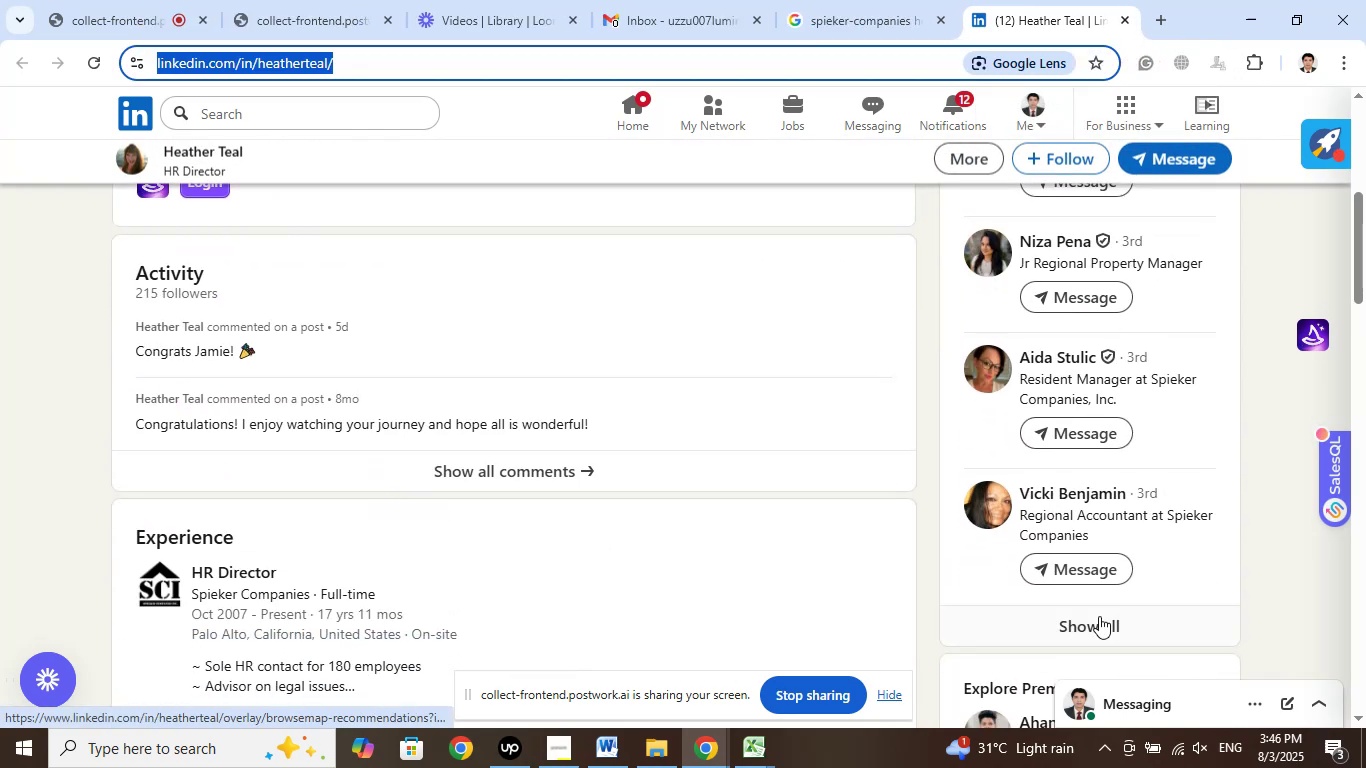 
left_click([1098, 617])
 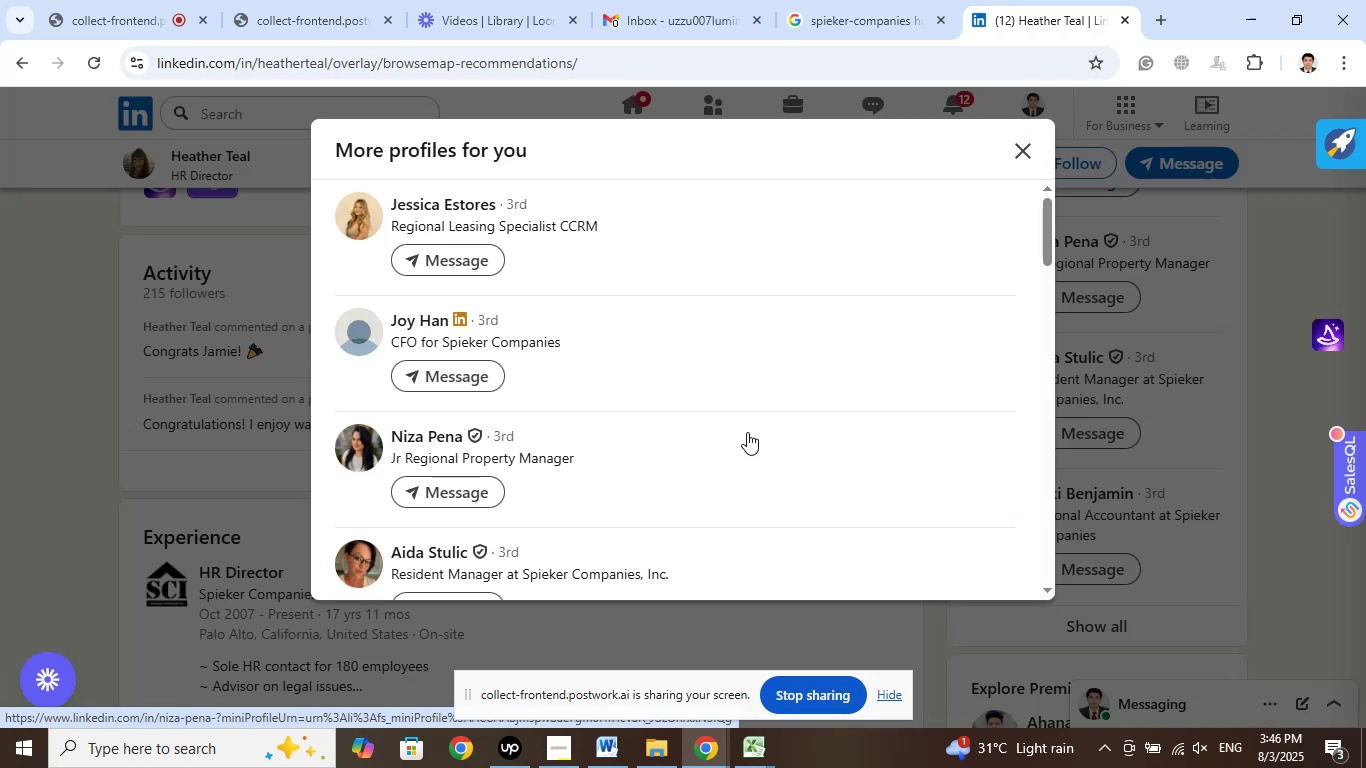 
wait(15.14)
 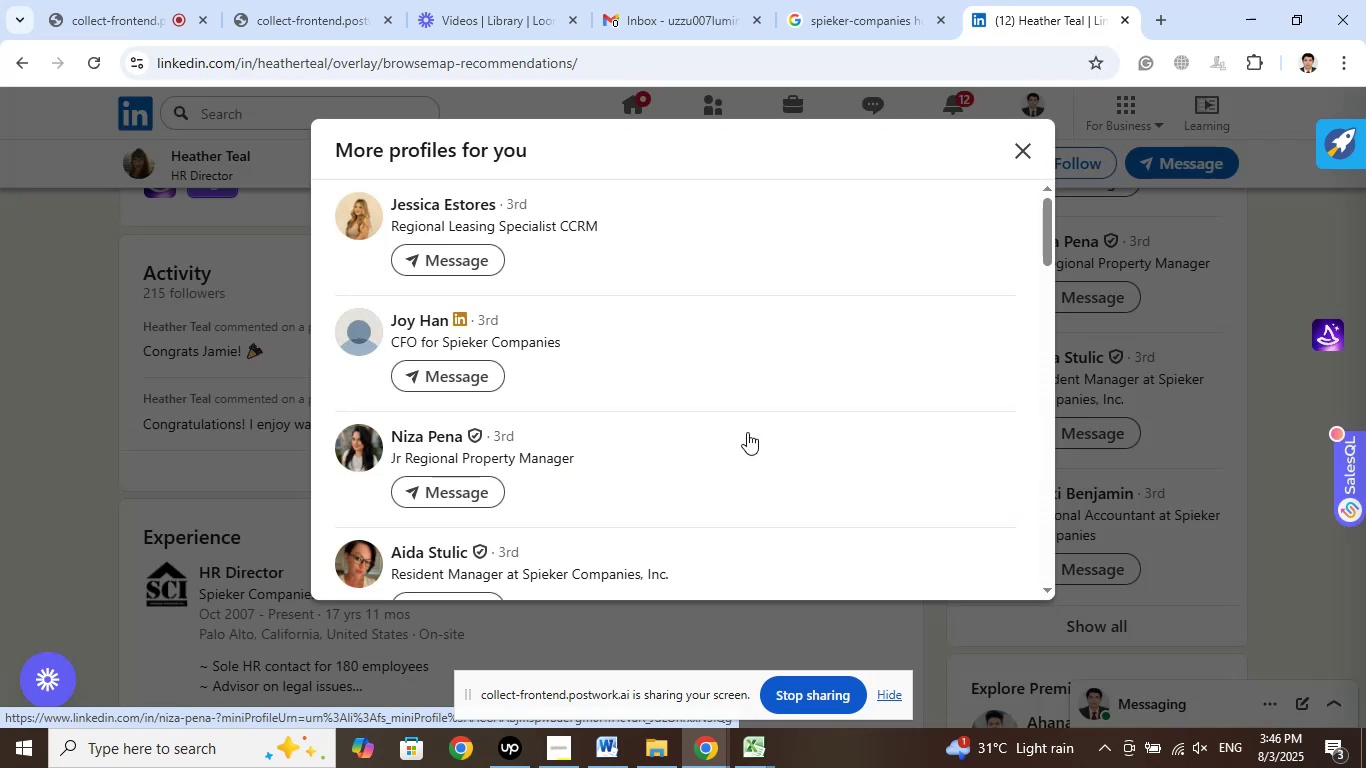 
scroll: coordinate [664, 401], scroll_direction: down, amount: 2.0
 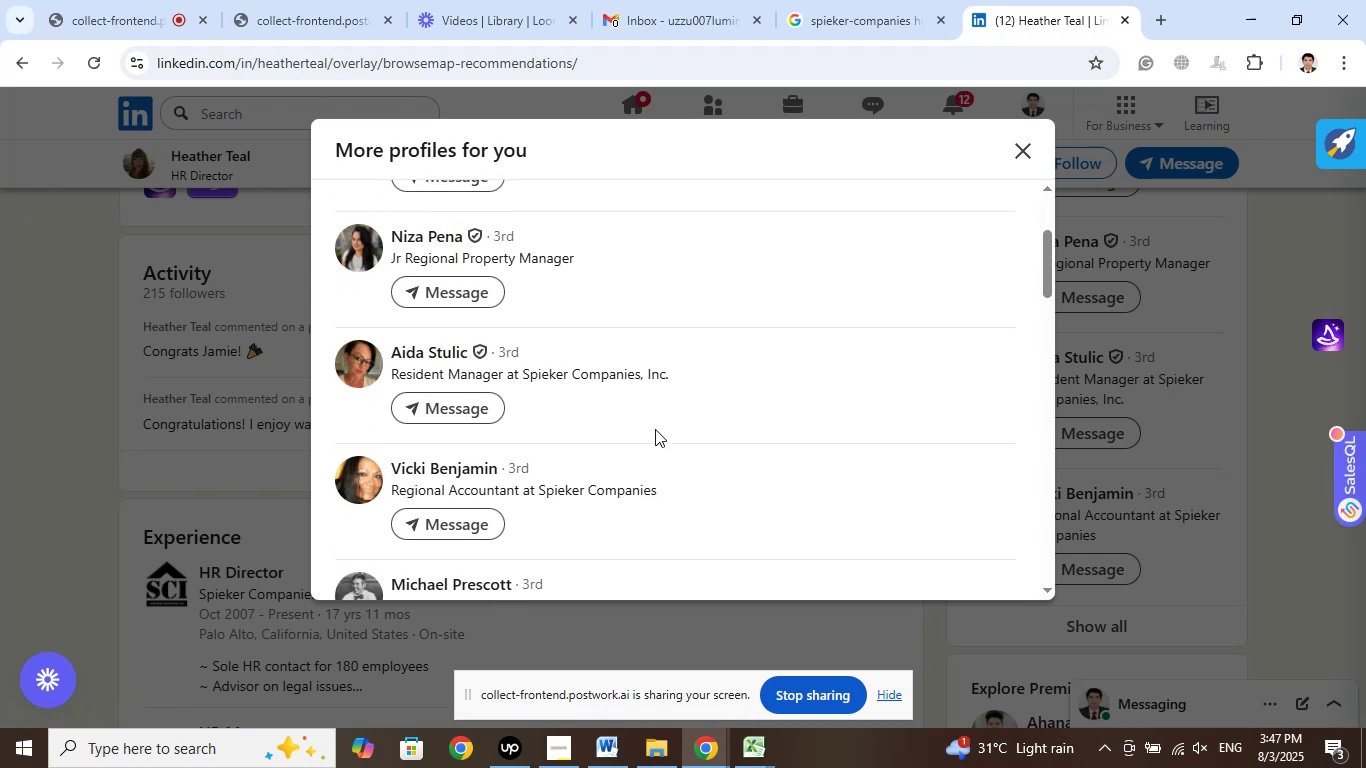 
wait(6.98)
 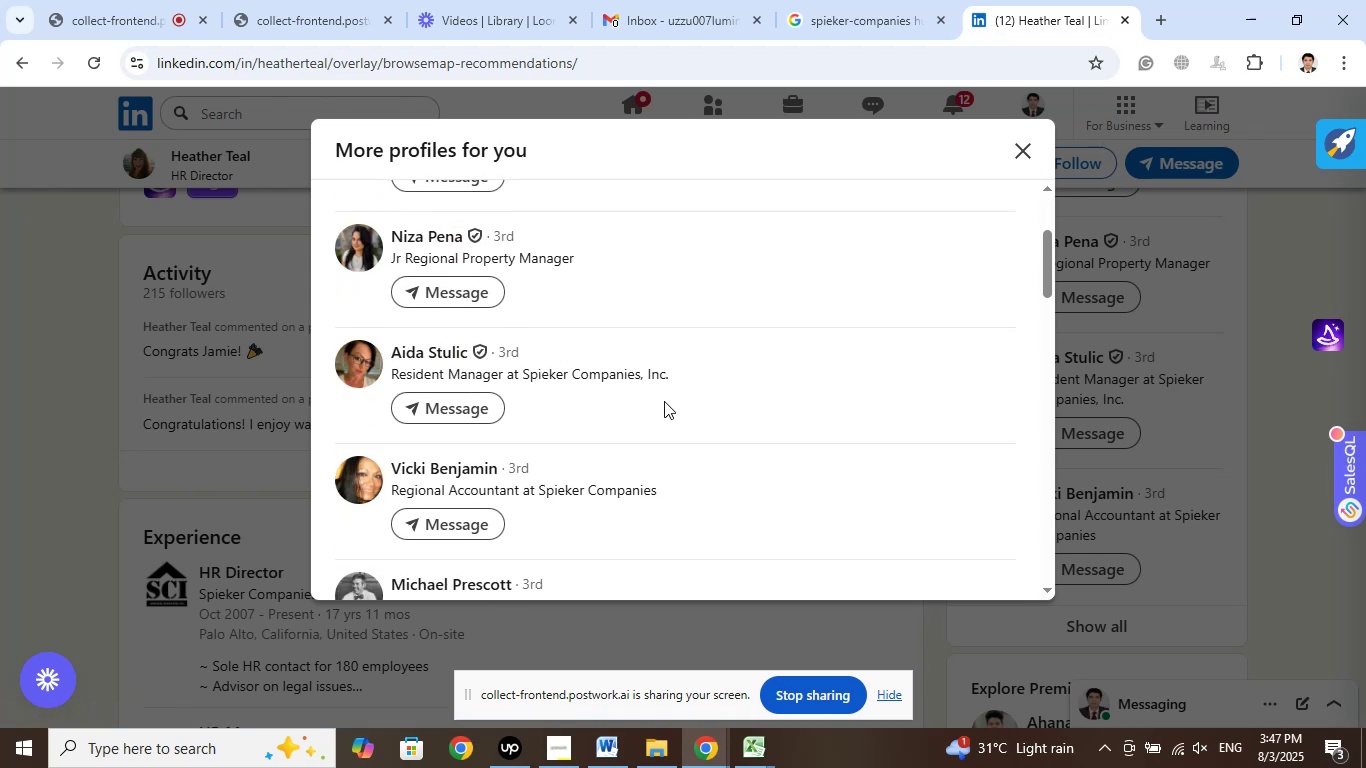 
scroll: coordinate [737, 410], scroll_direction: down, amount: 6.0
 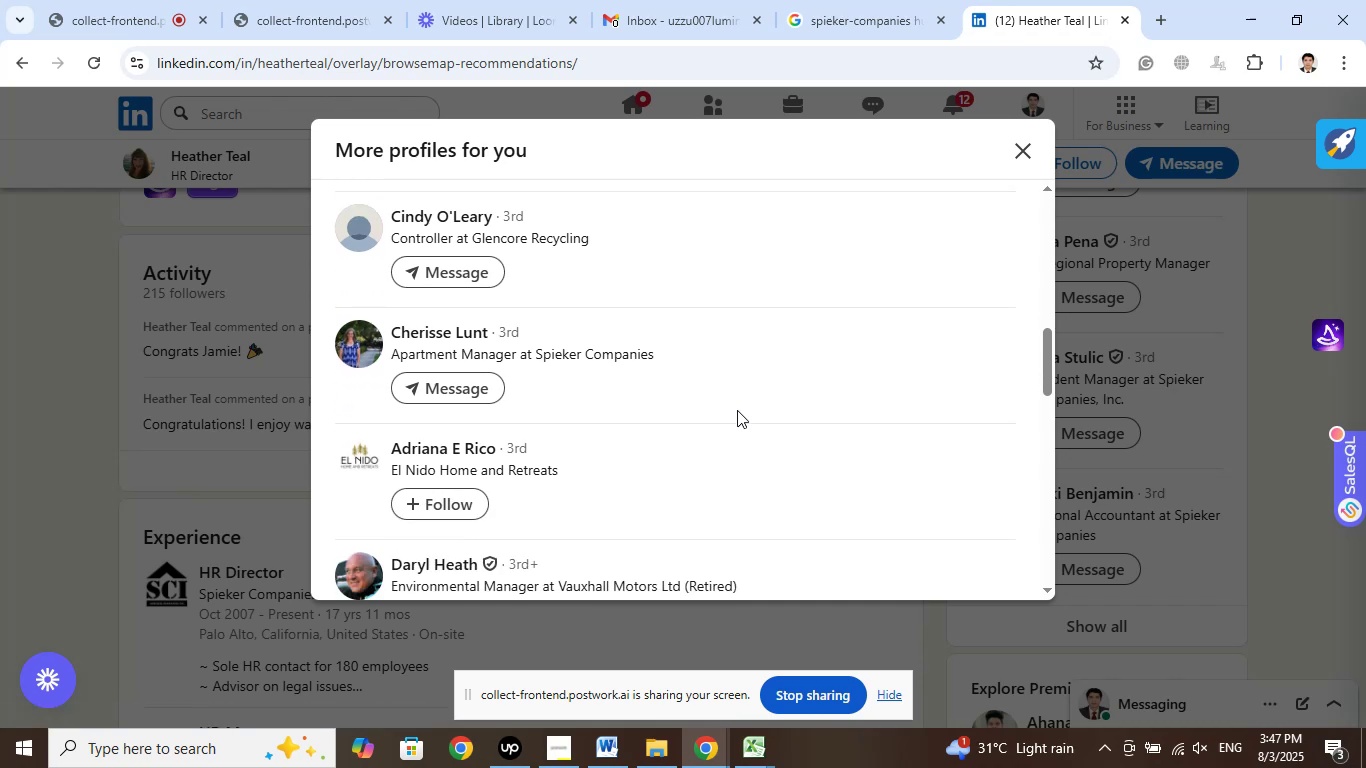 
scroll: coordinate [763, 407], scroll_direction: down, amount: 7.0
 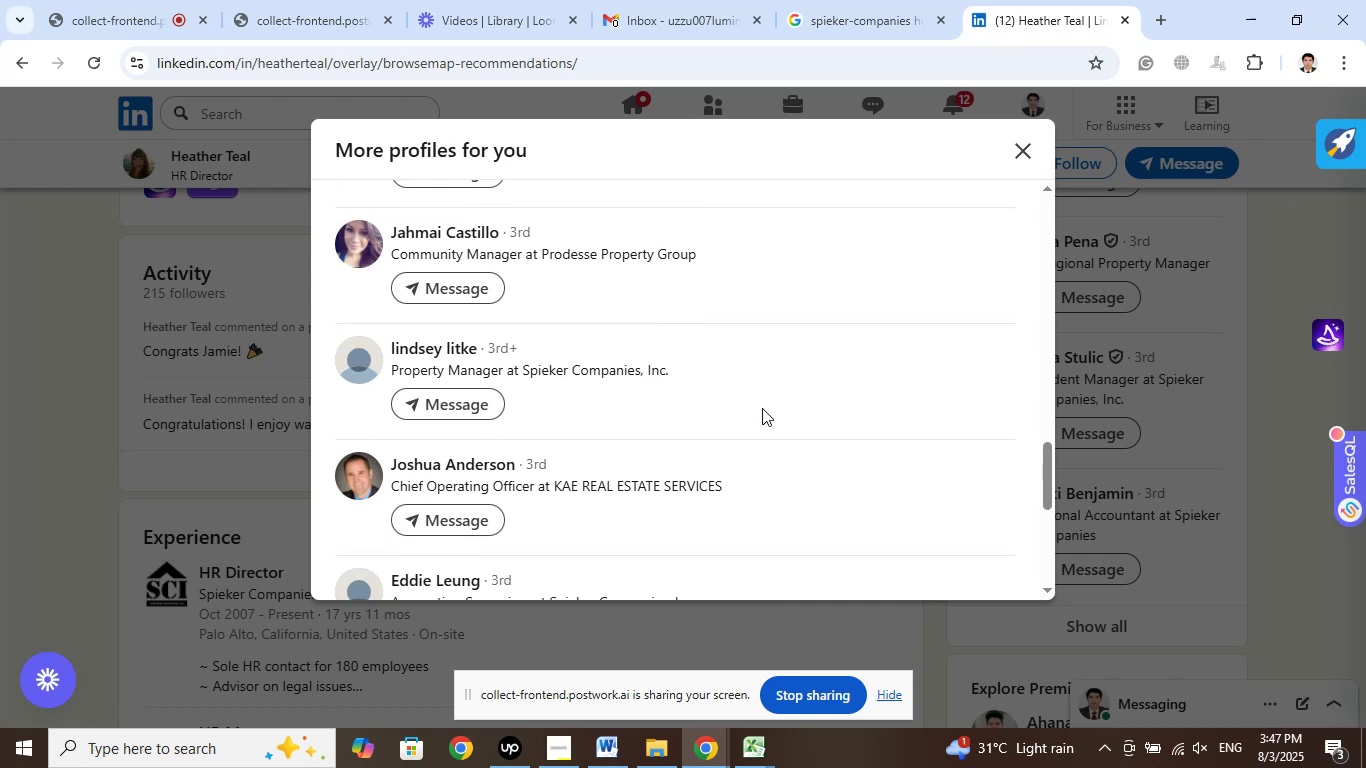 
scroll: coordinate [753, 386], scroll_direction: down, amount: 4.0
 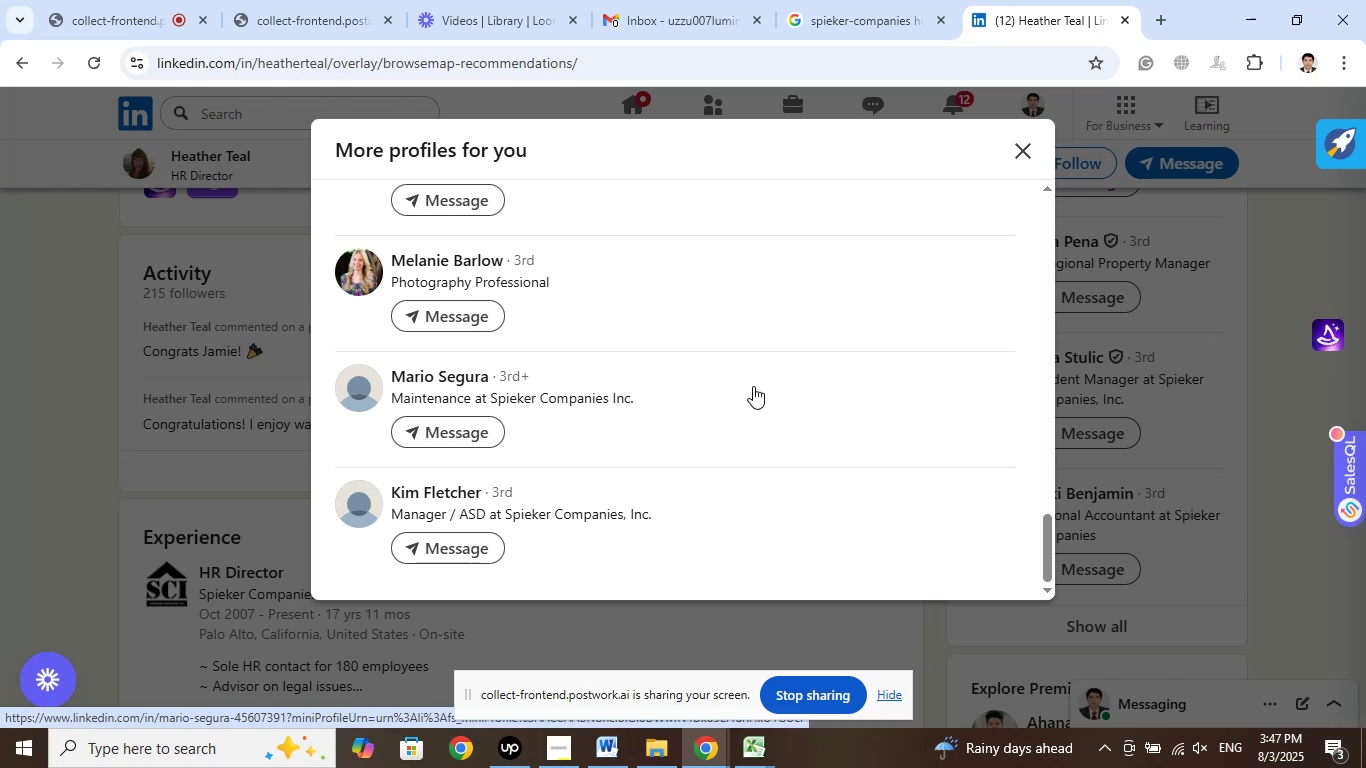 
wait(5.15)
 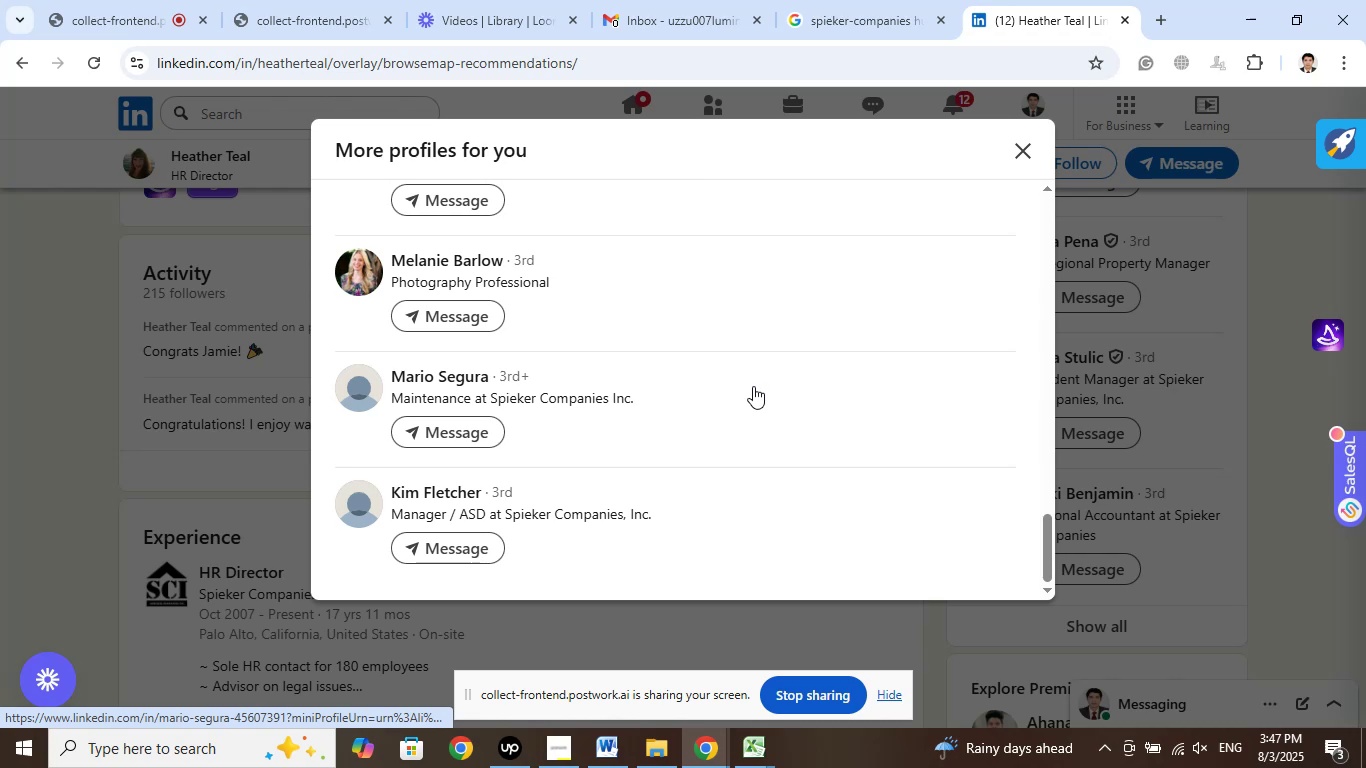 
scroll: coordinate [749, 381], scroll_direction: up, amount: 6.0
 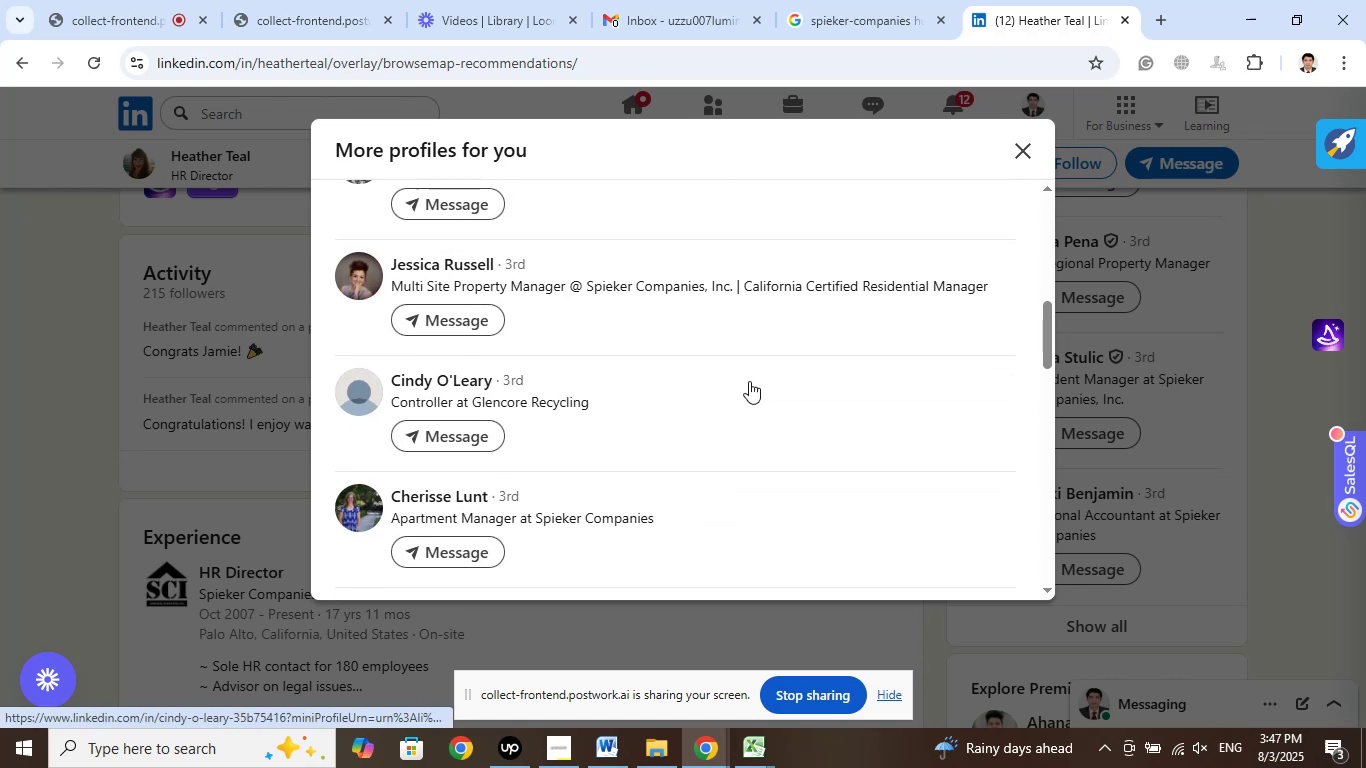 
scroll: coordinate [753, 376], scroll_direction: up, amount: 12.0
 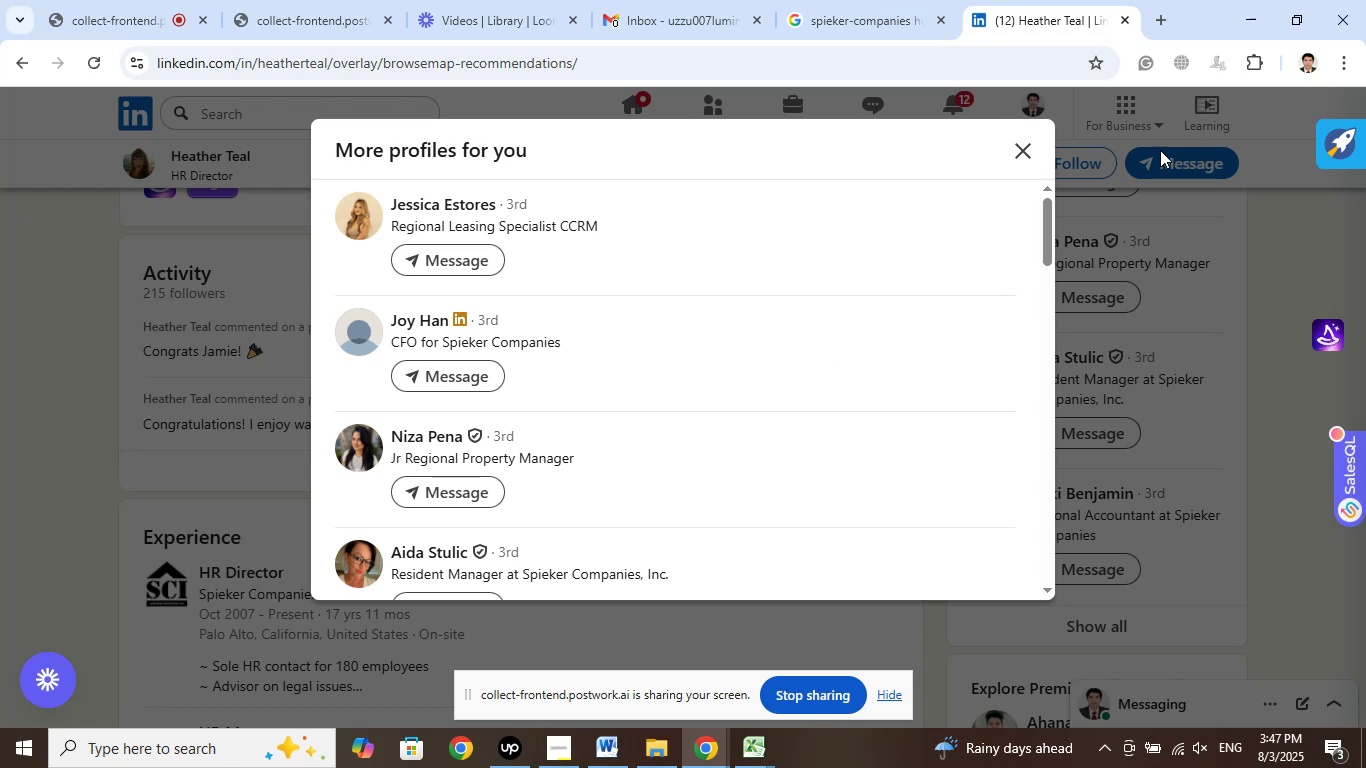 
mouse_move([1106, 37])
 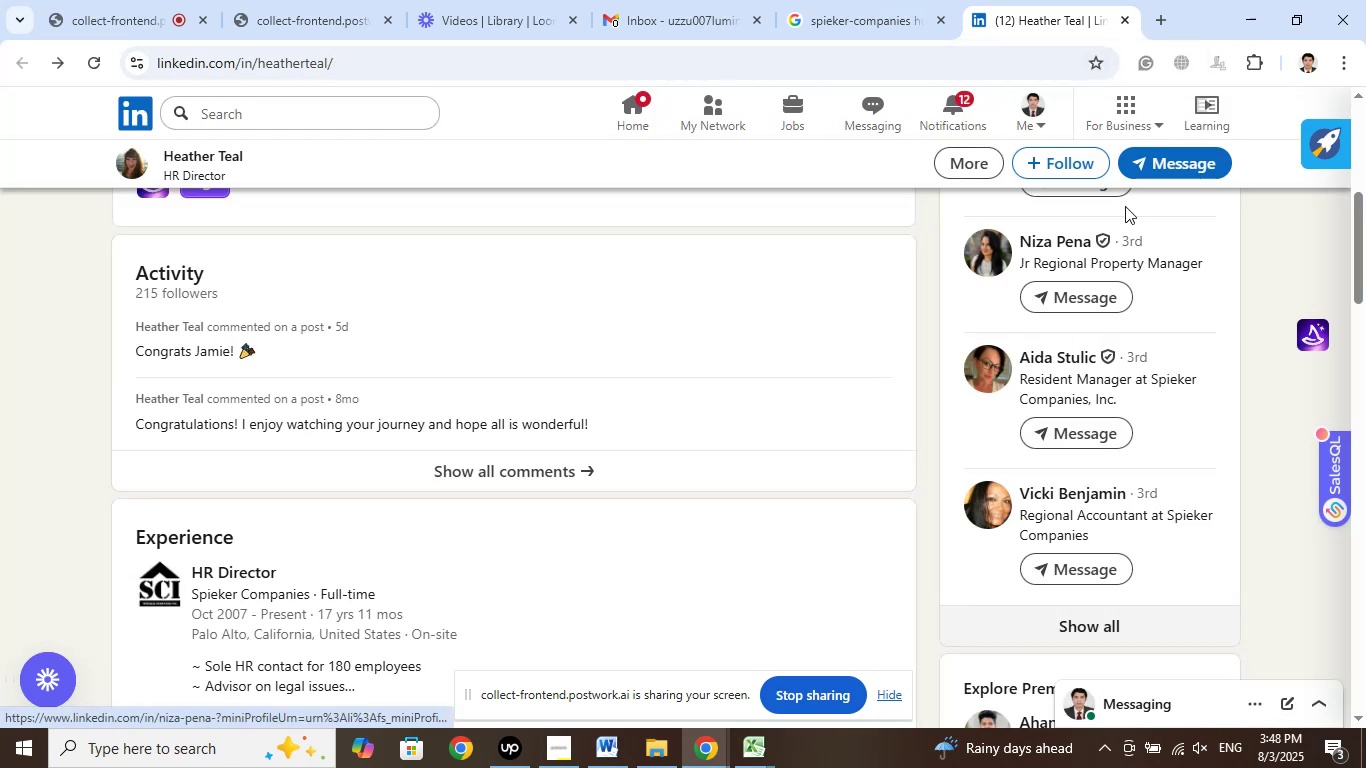 
left_click([1125, 20])
 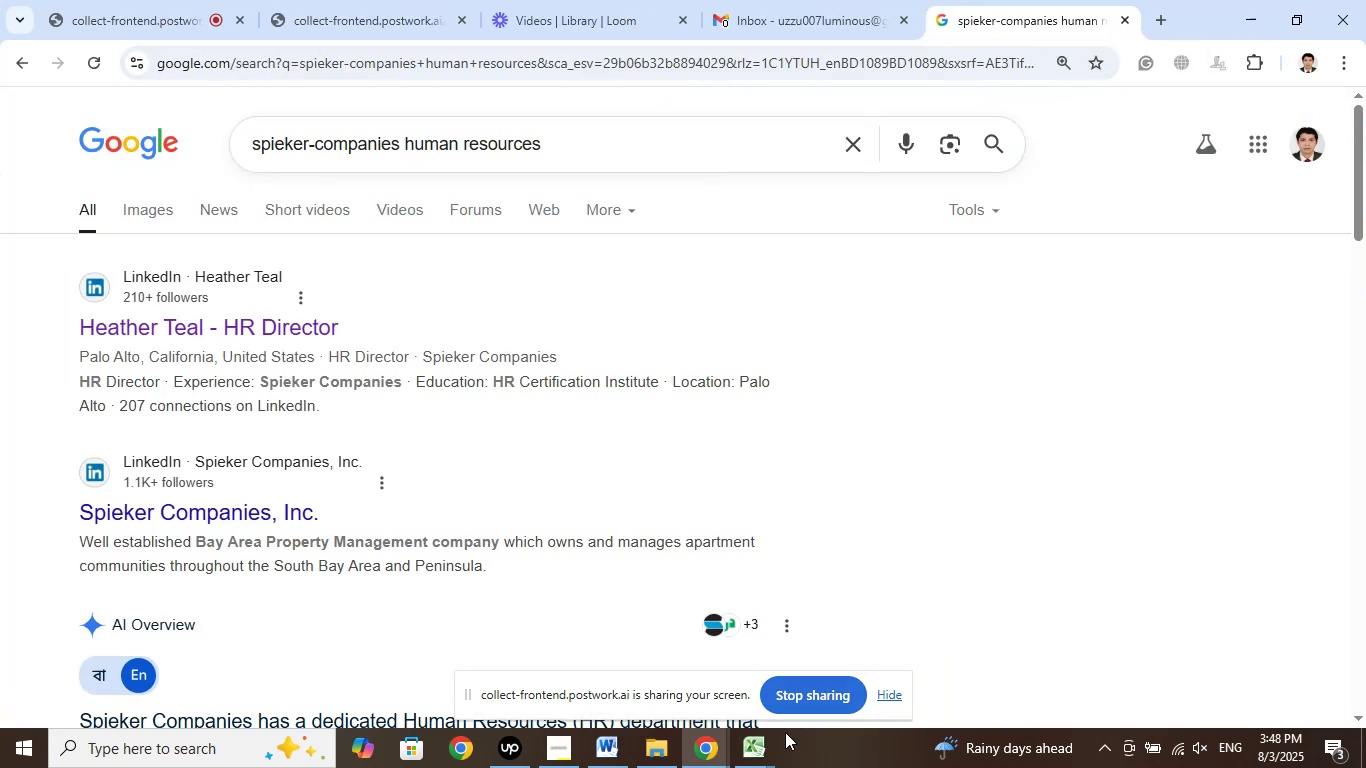 
left_click([757, 752])
 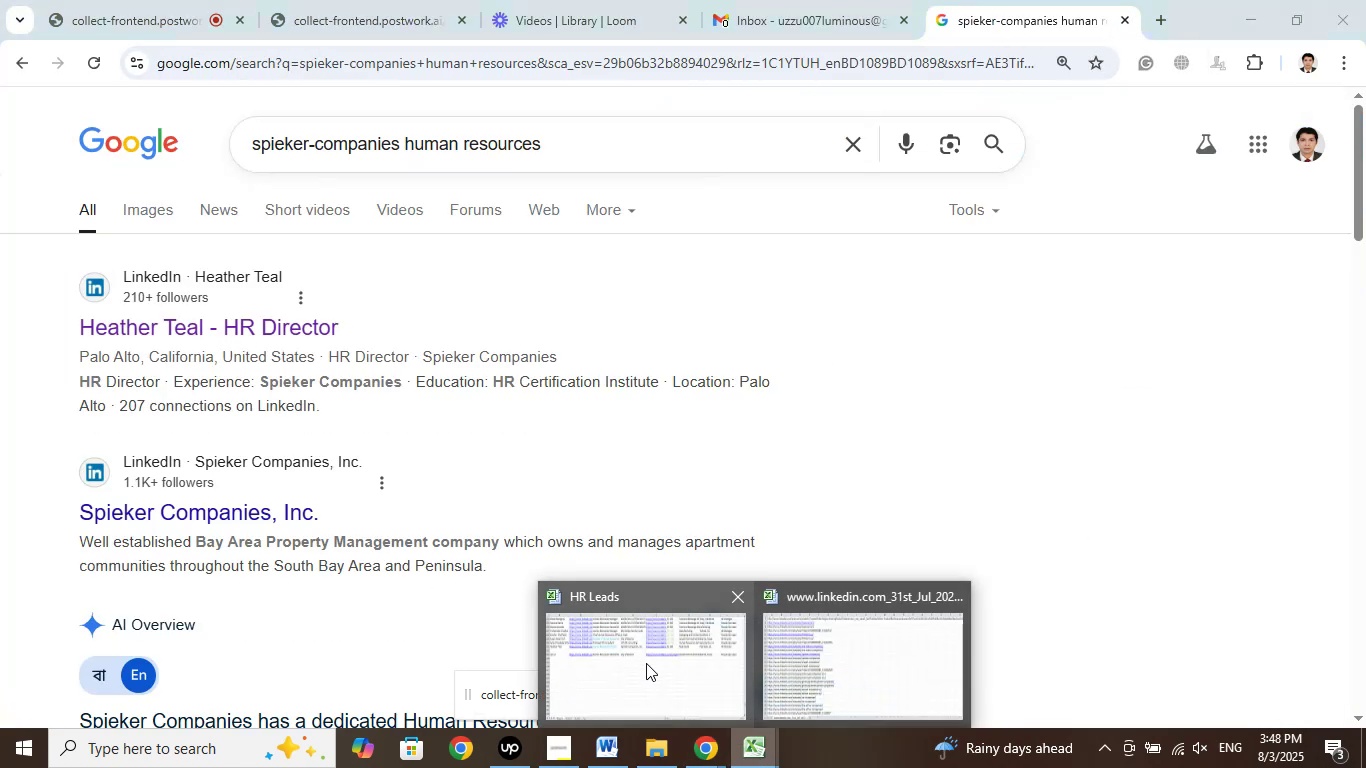 
left_click([646, 663])
 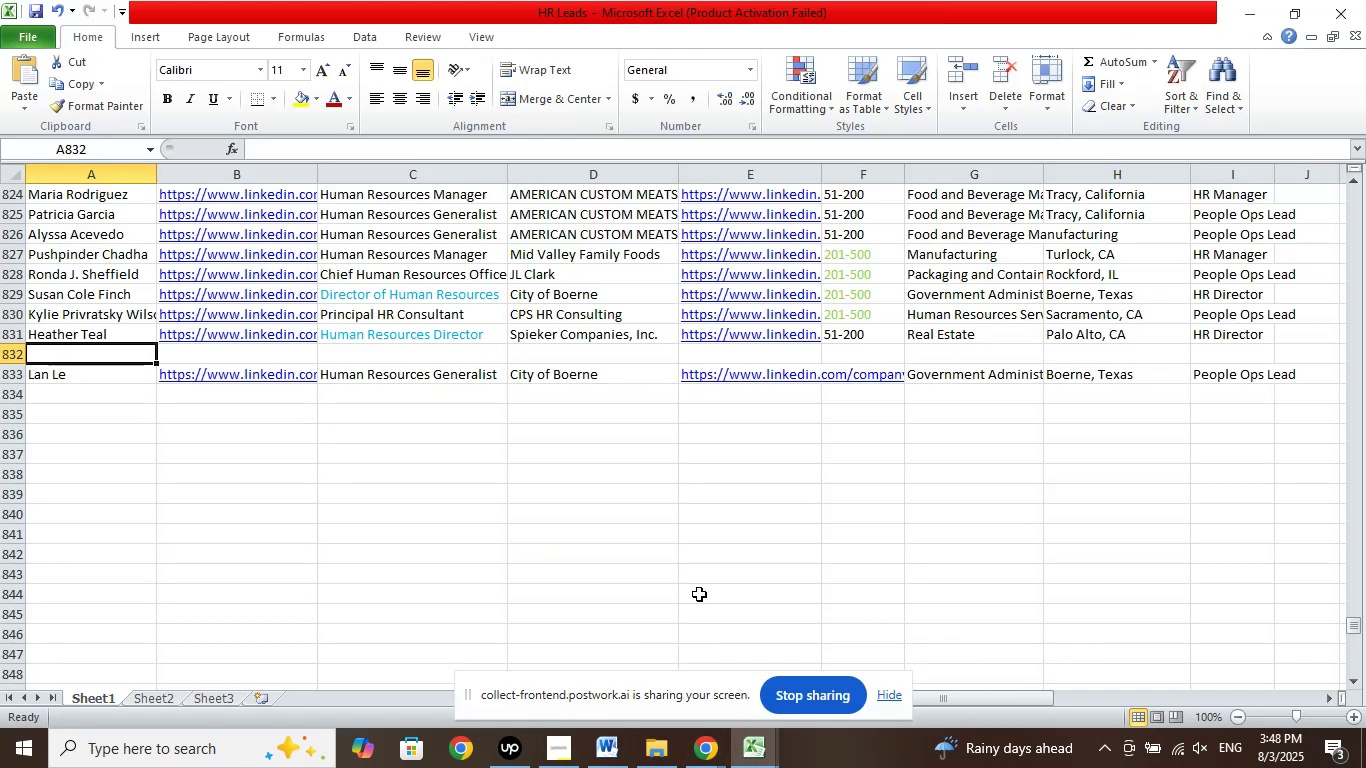 
scroll: coordinate [649, 461], scroll_direction: up, amount: 65.0
 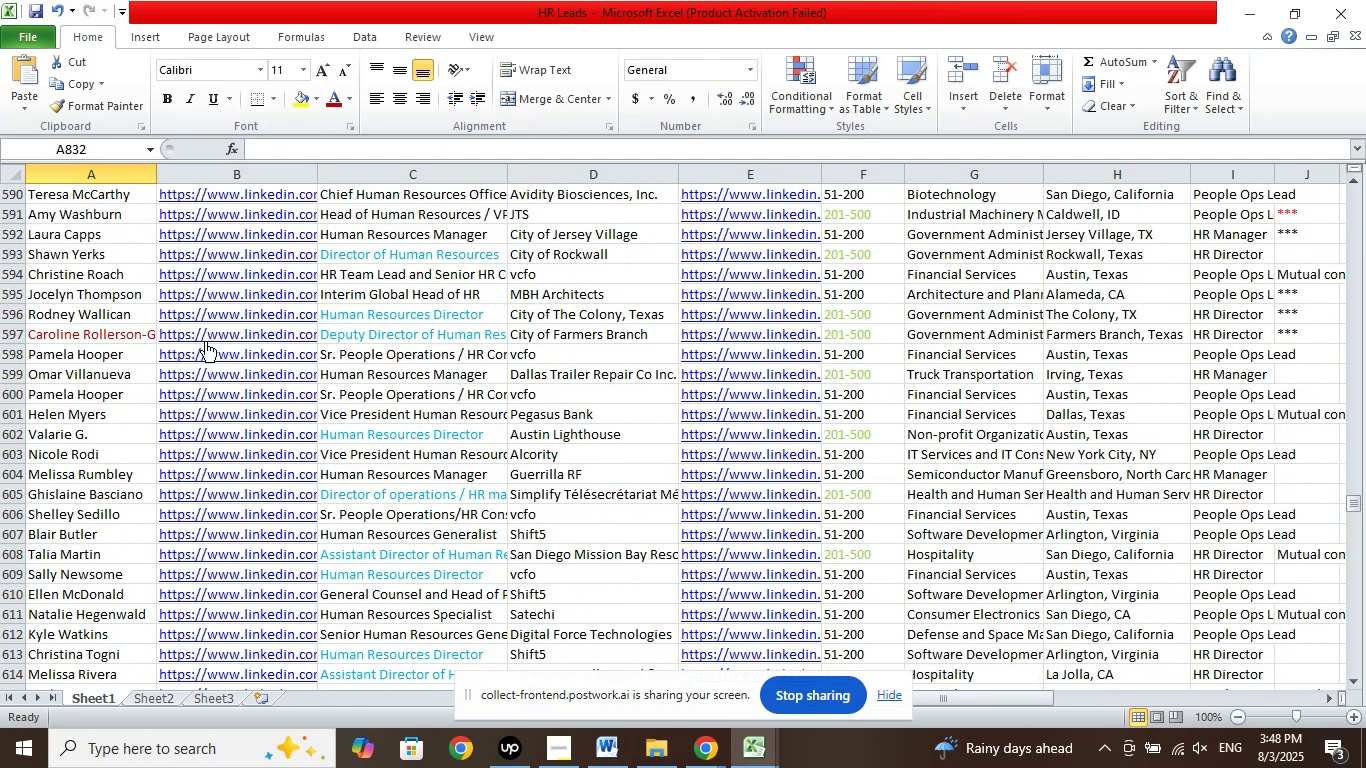 
wait(7.97)
 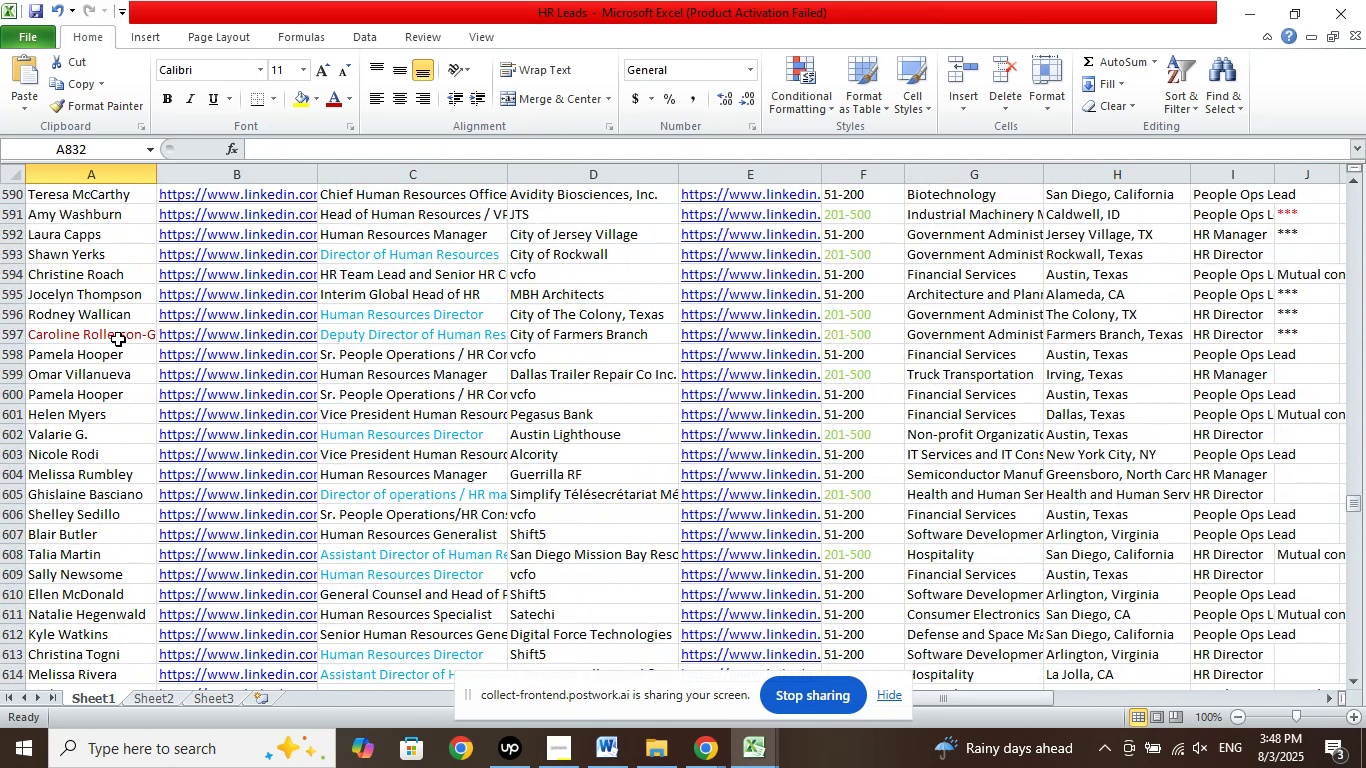 
left_click([350, 100])
 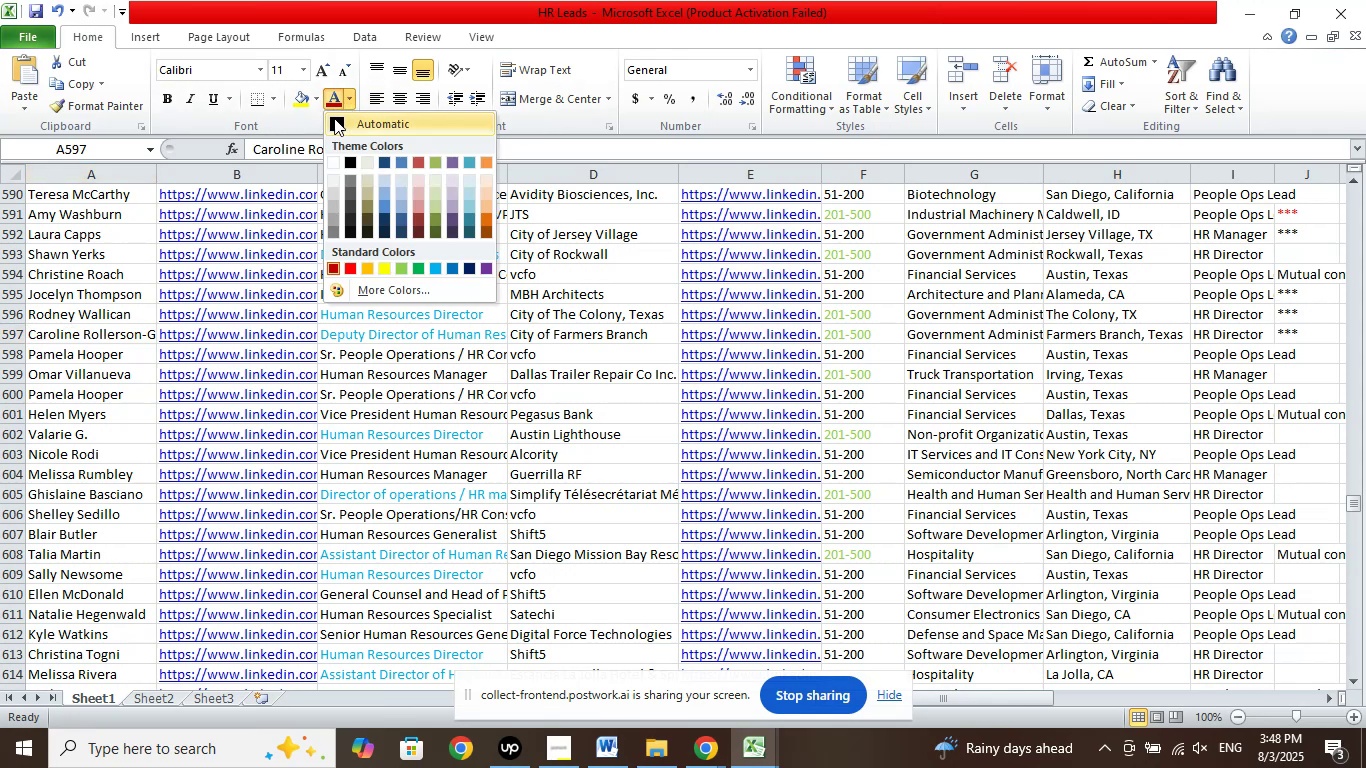 
left_click([334, 120])
 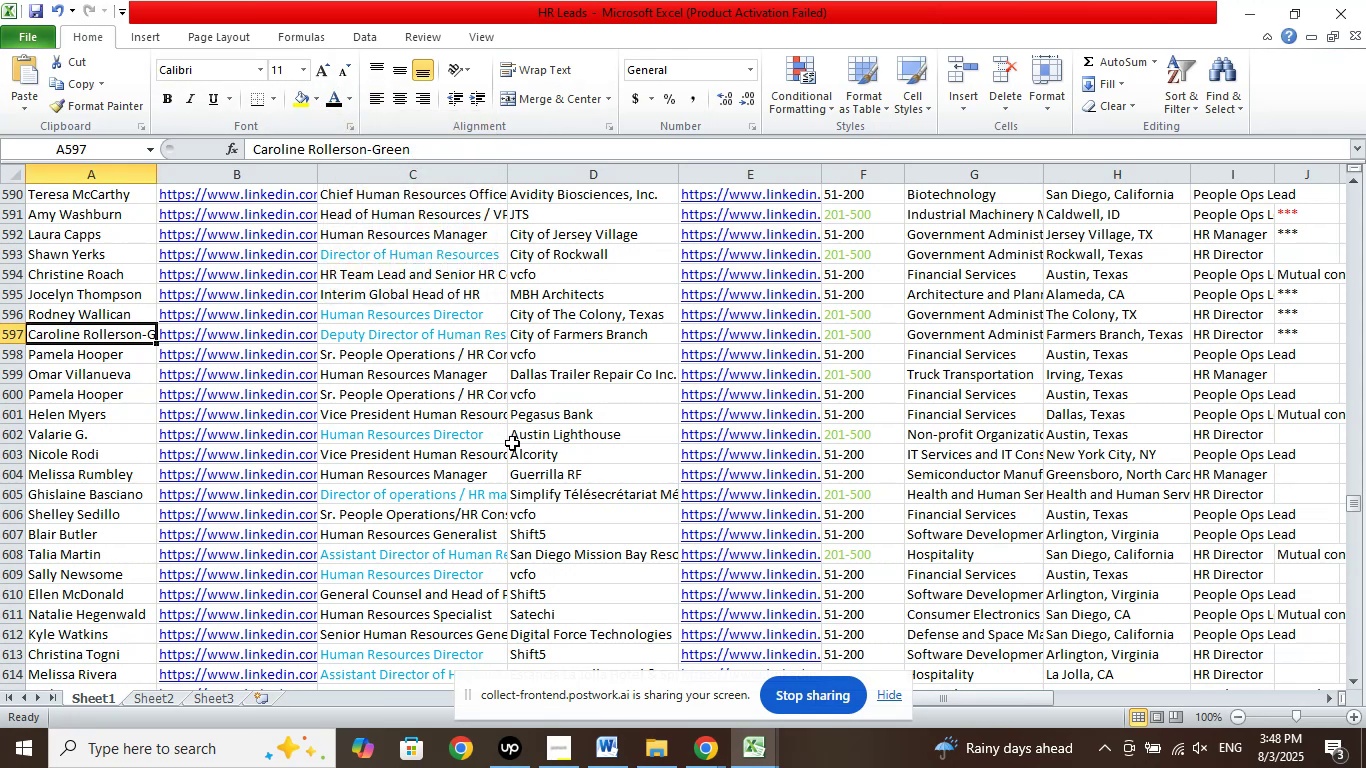 
wait(8.39)
 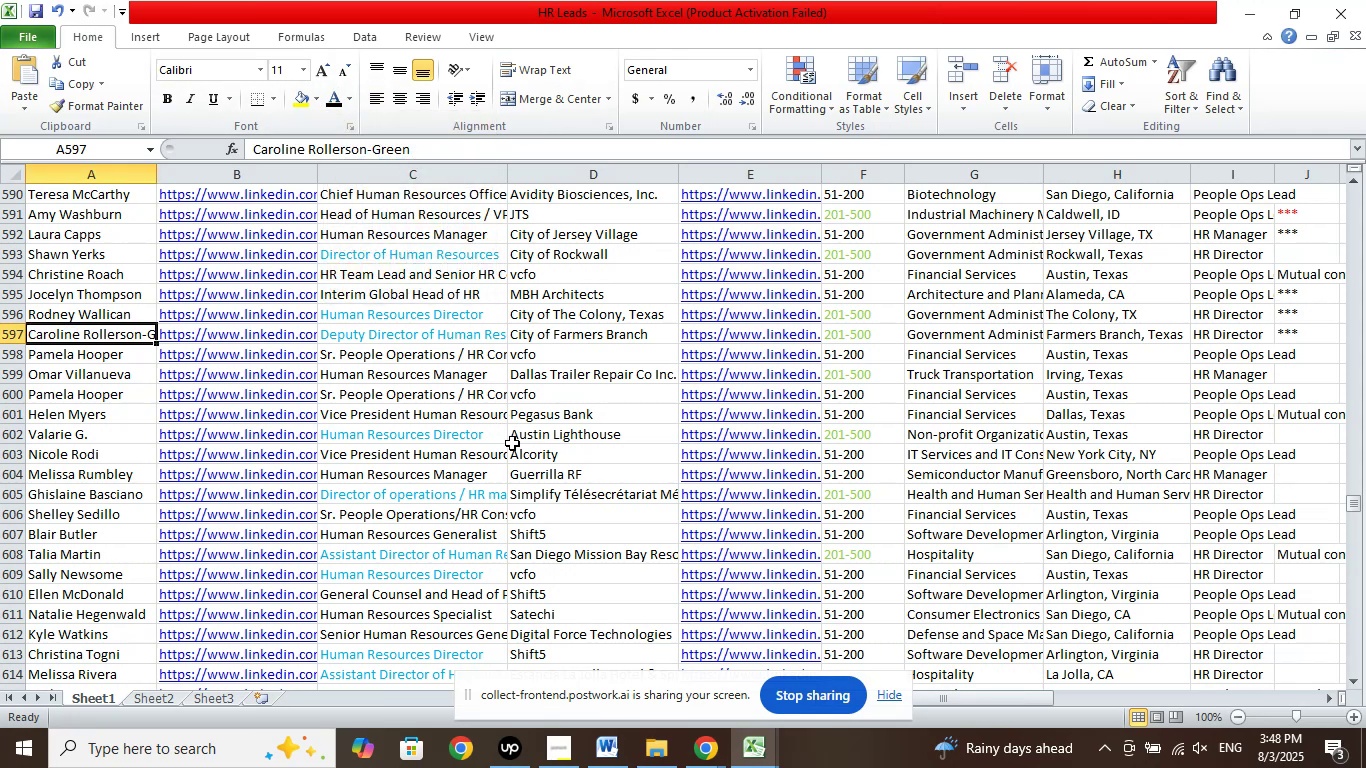 
left_click([1244, 218])
 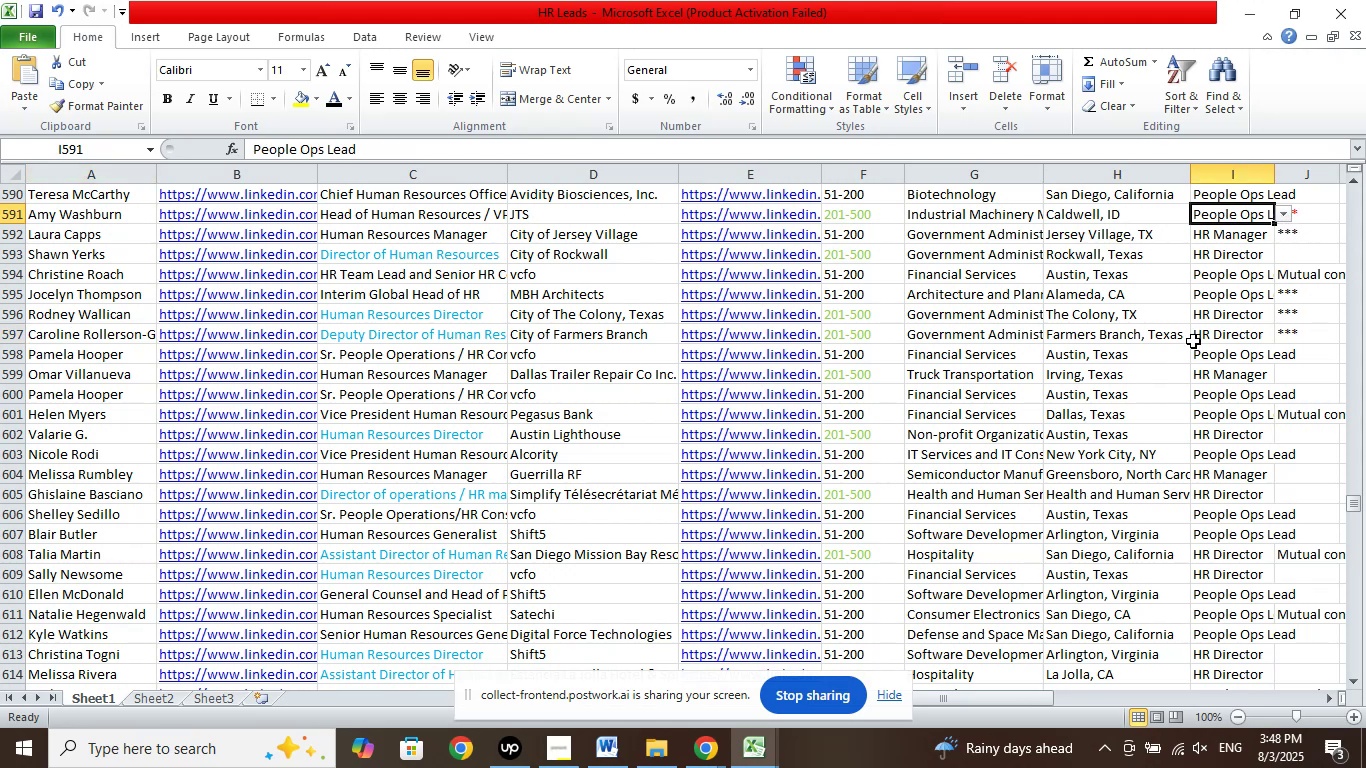 
wait(5.27)
 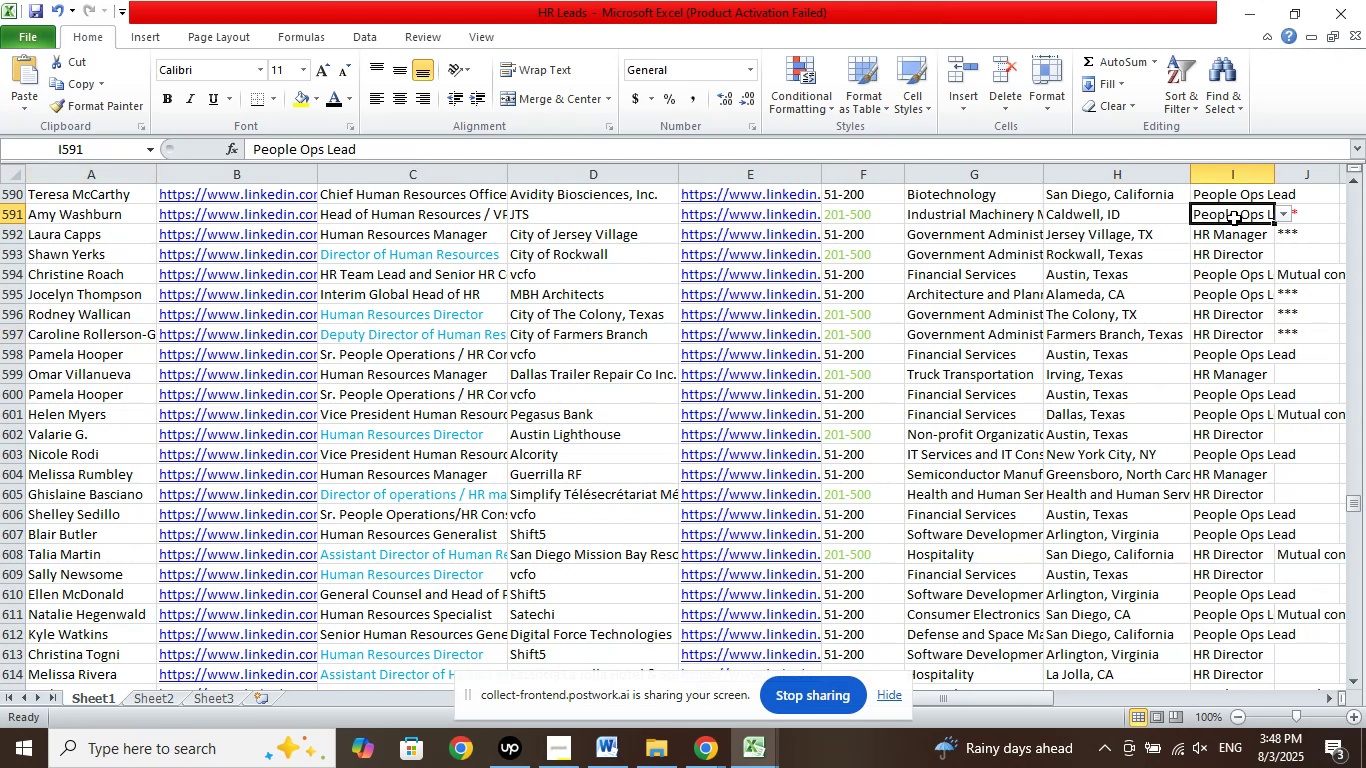 
hold_key(key=ArrowLeft, duration=0.69)
 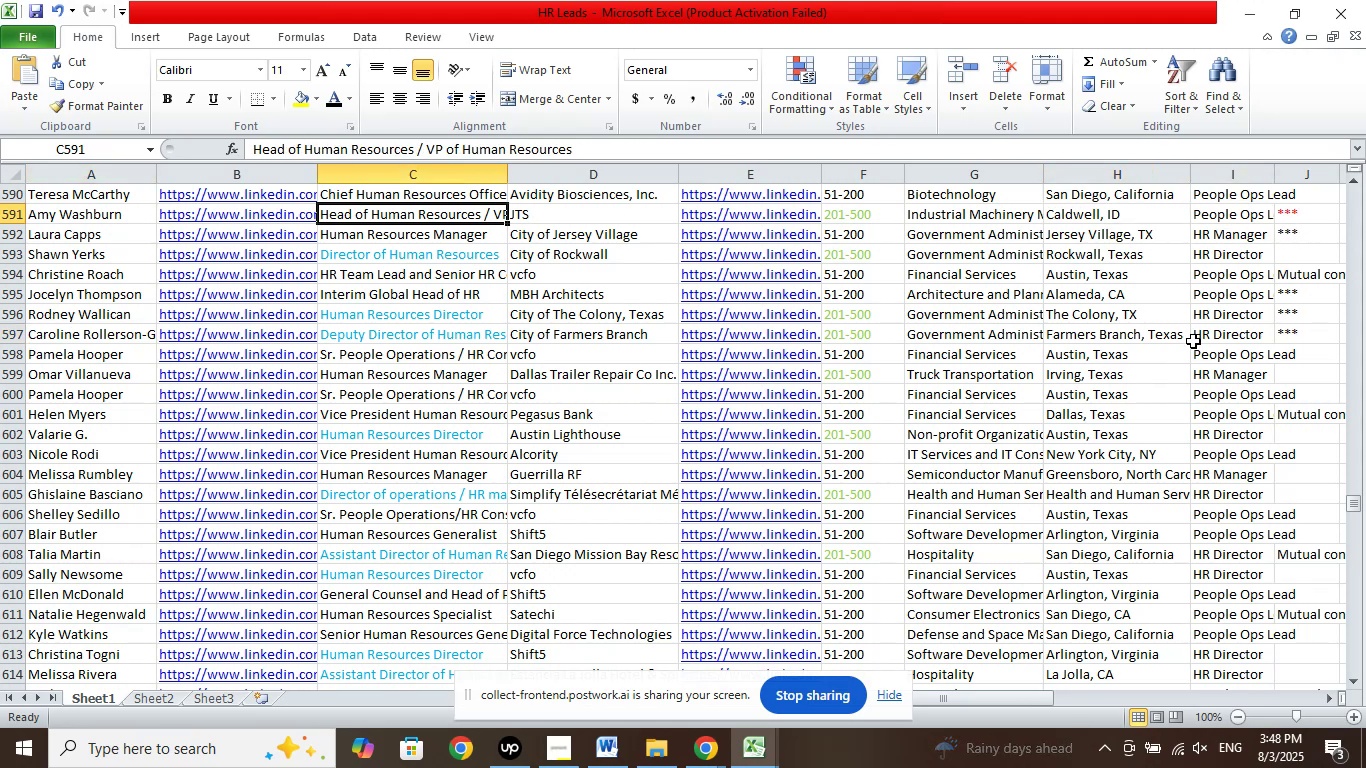 
key(ArrowLeft)
 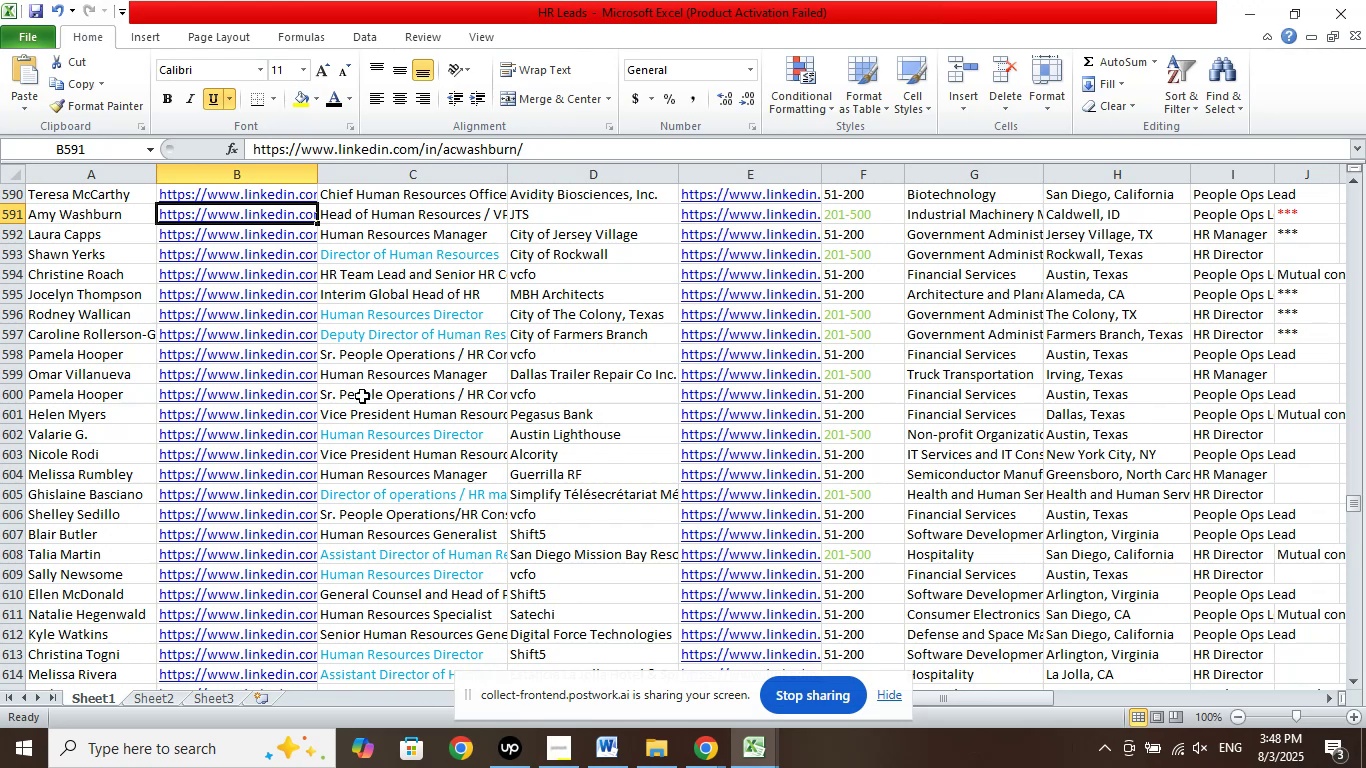 
left_click_drag(start_coordinate=[543, 149], to_coordinate=[194, 150])
 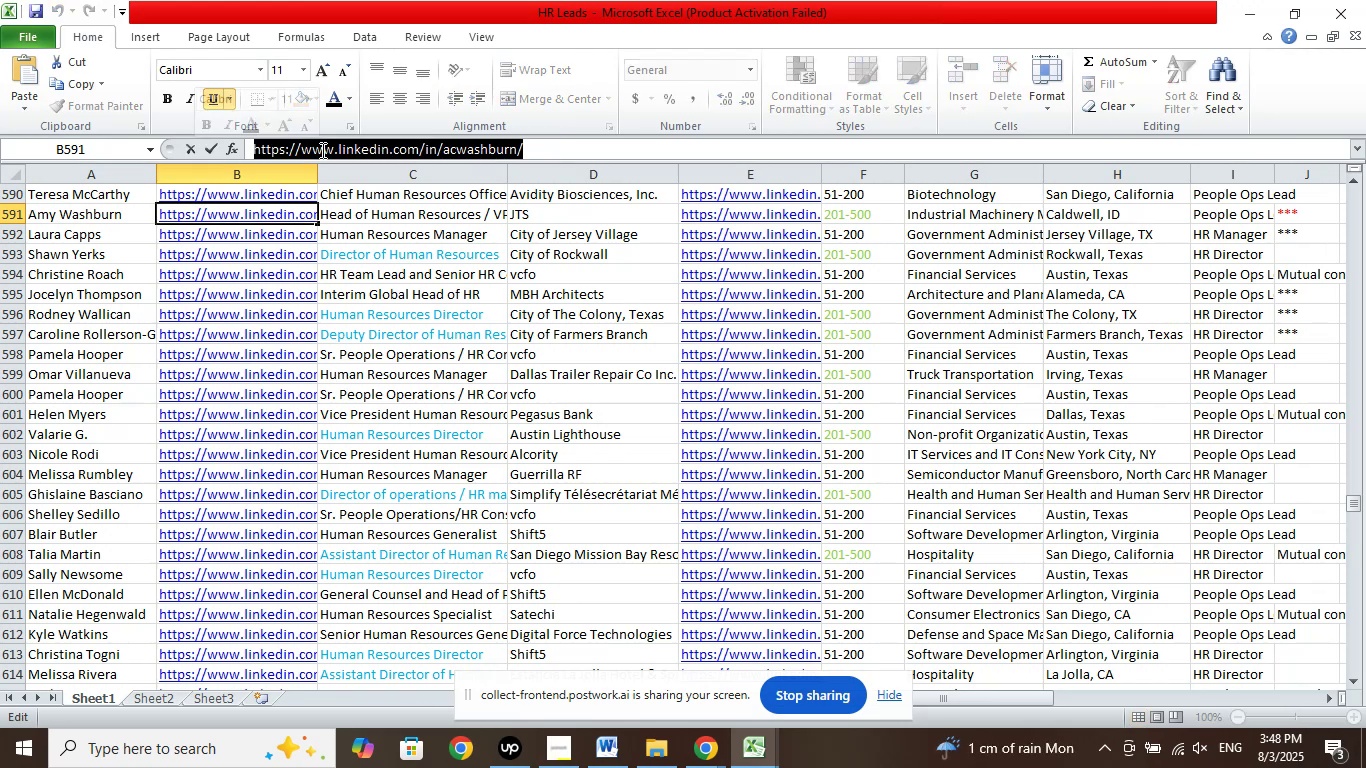 
right_click([321, 150])
 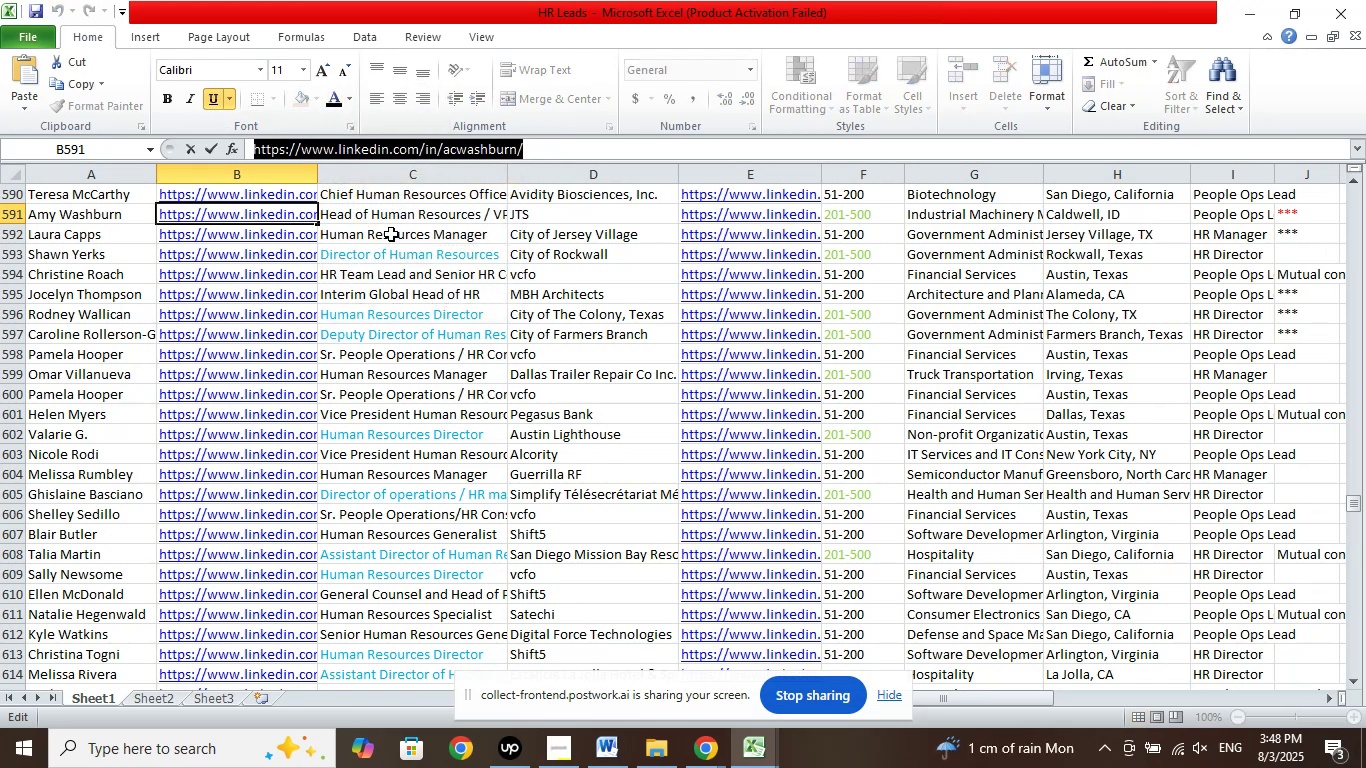 
left_click([386, 216])
 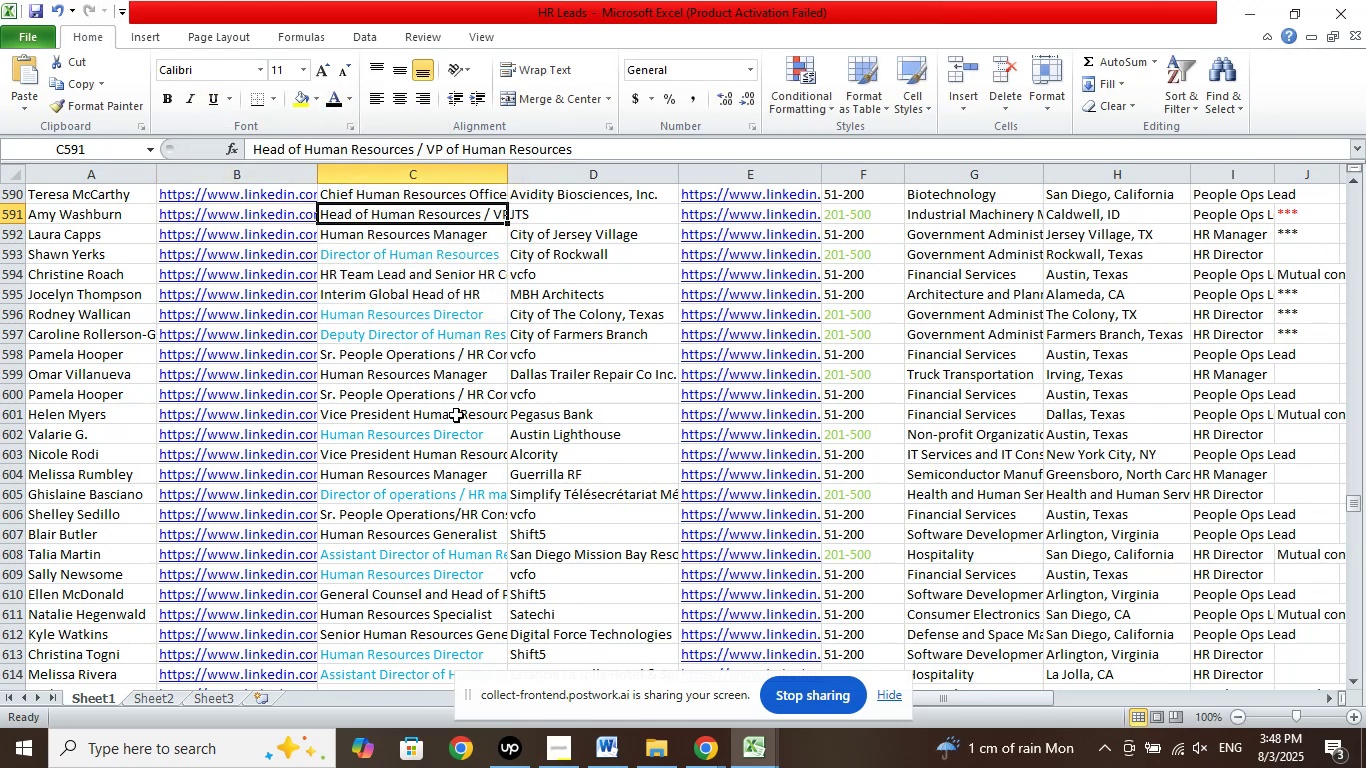 
scroll: coordinate [457, 424], scroll_direction: up, amount: 2.0
 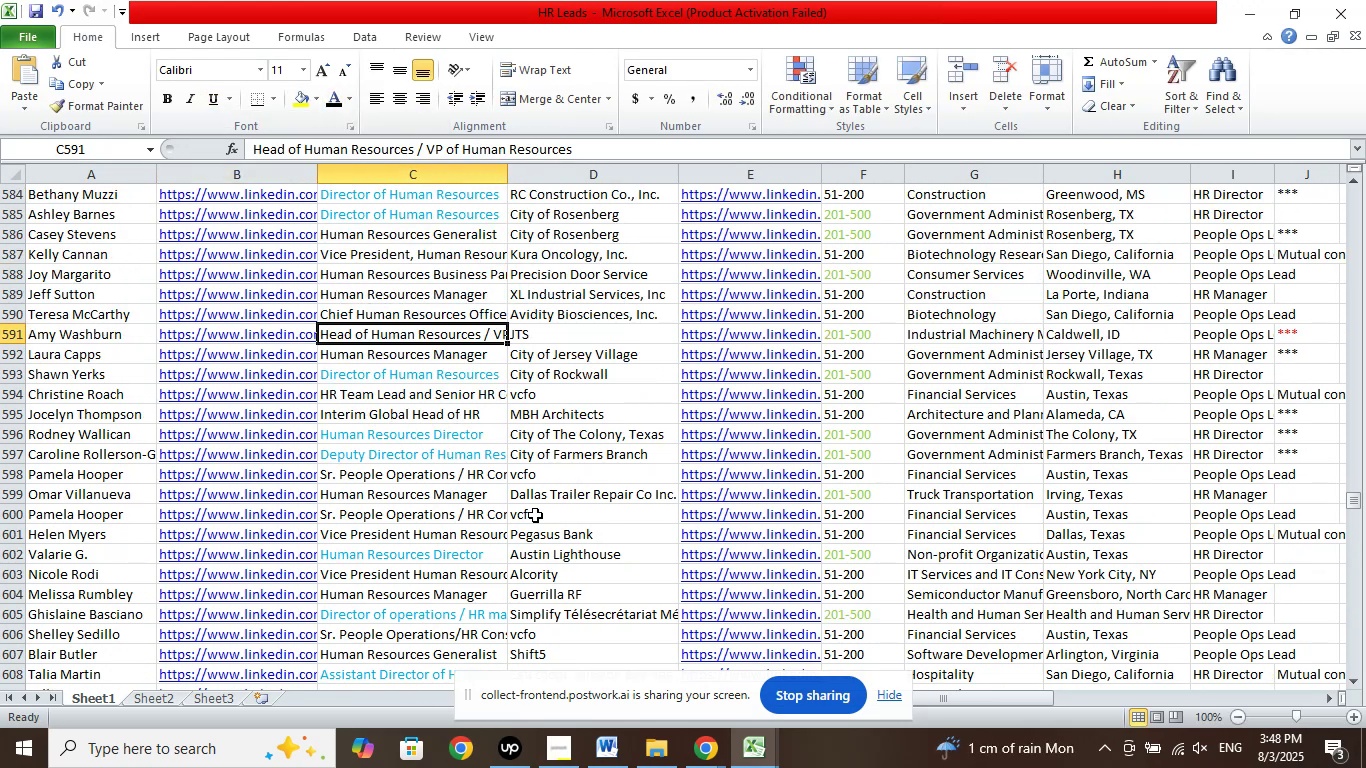 
left_click([704, 744])
 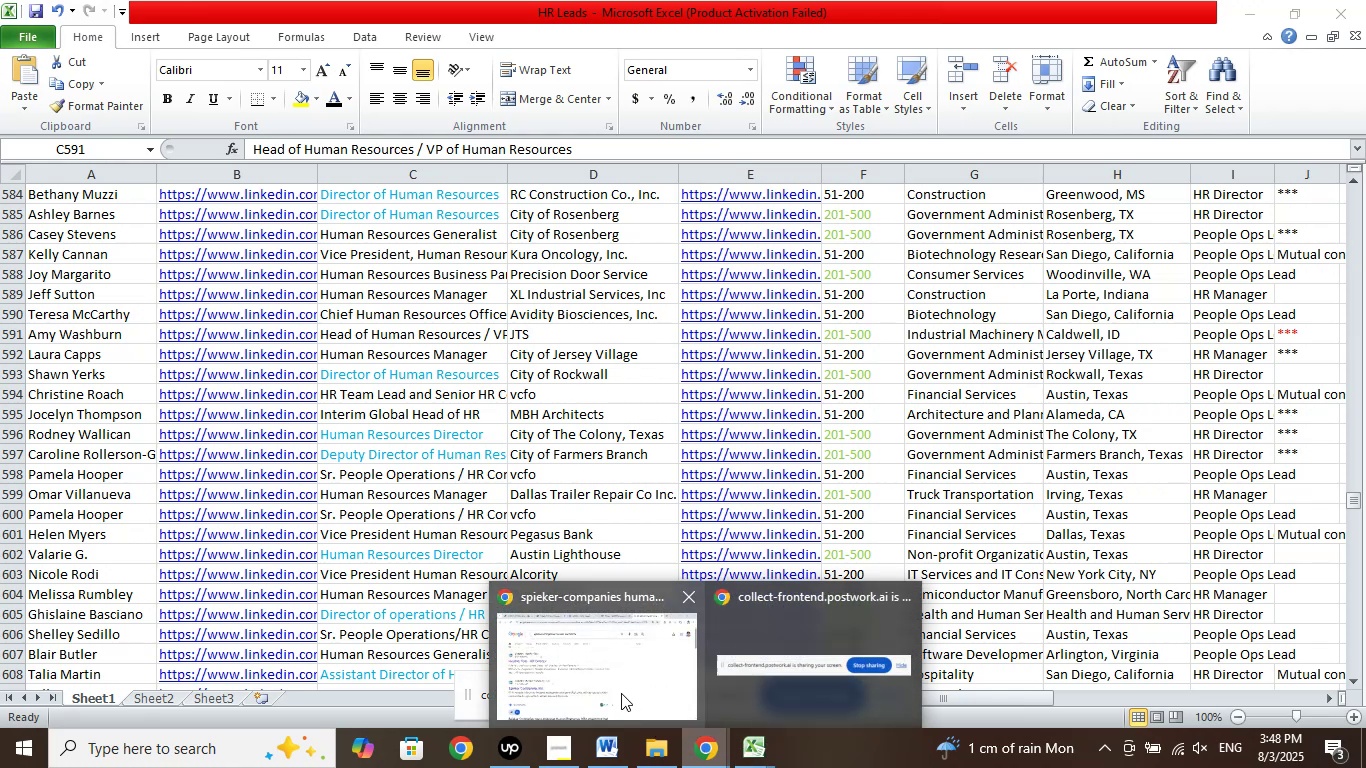 
left_click([613, 673])
 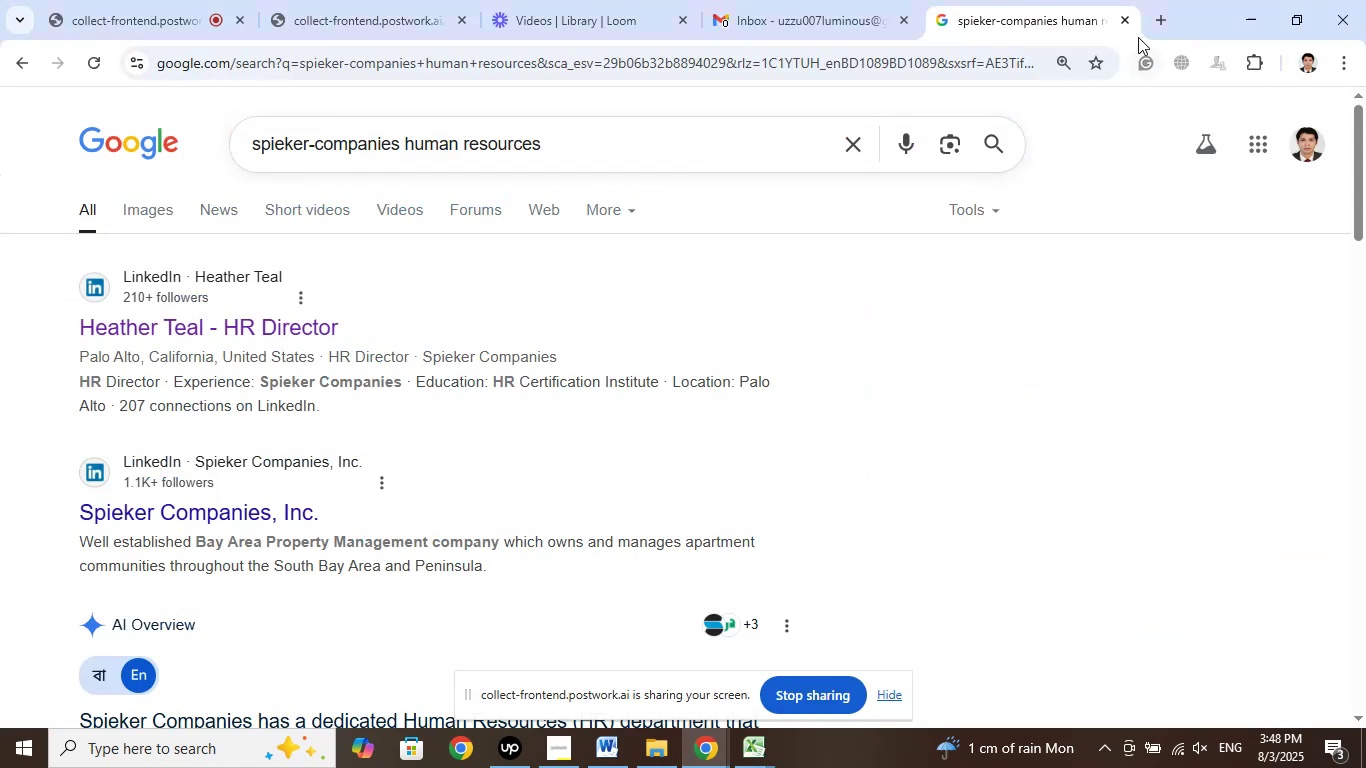 
left_click([1161, 24])
 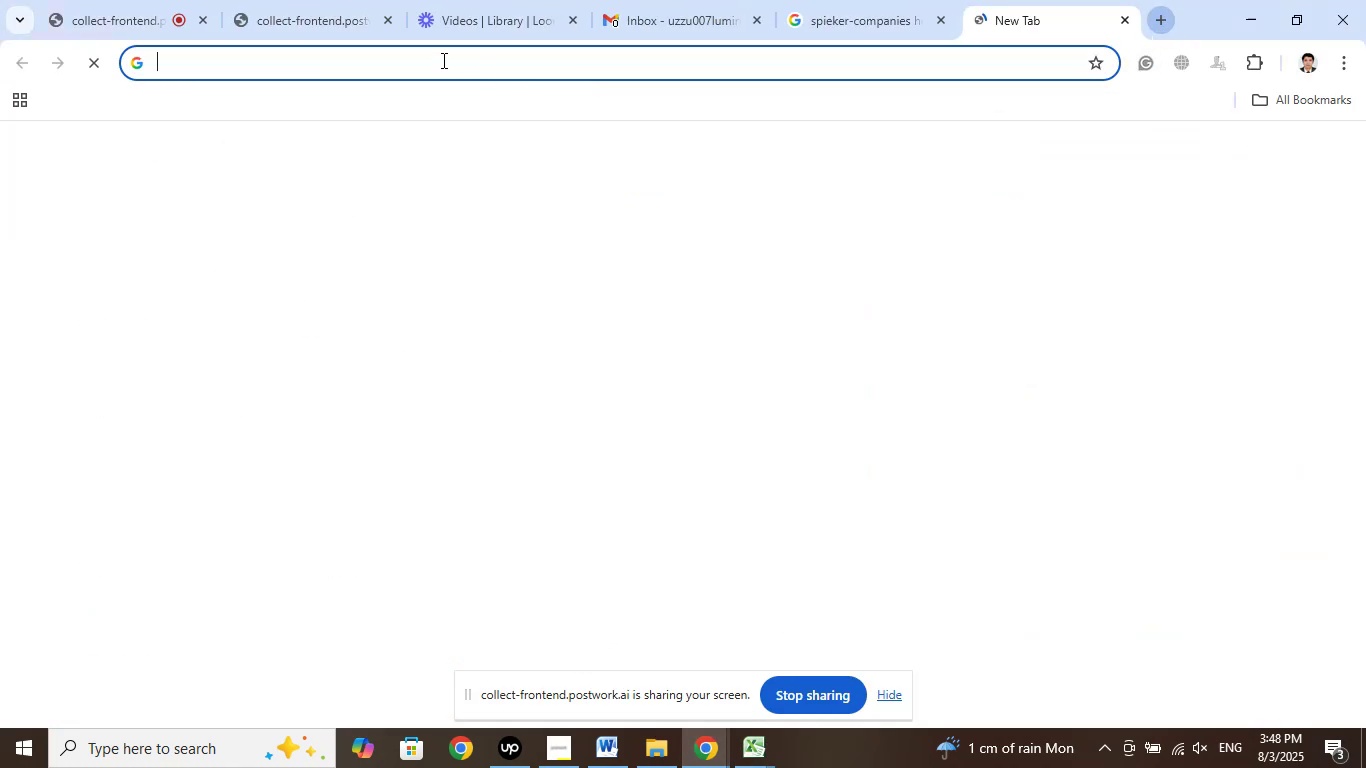 
right_click([439, 57])
 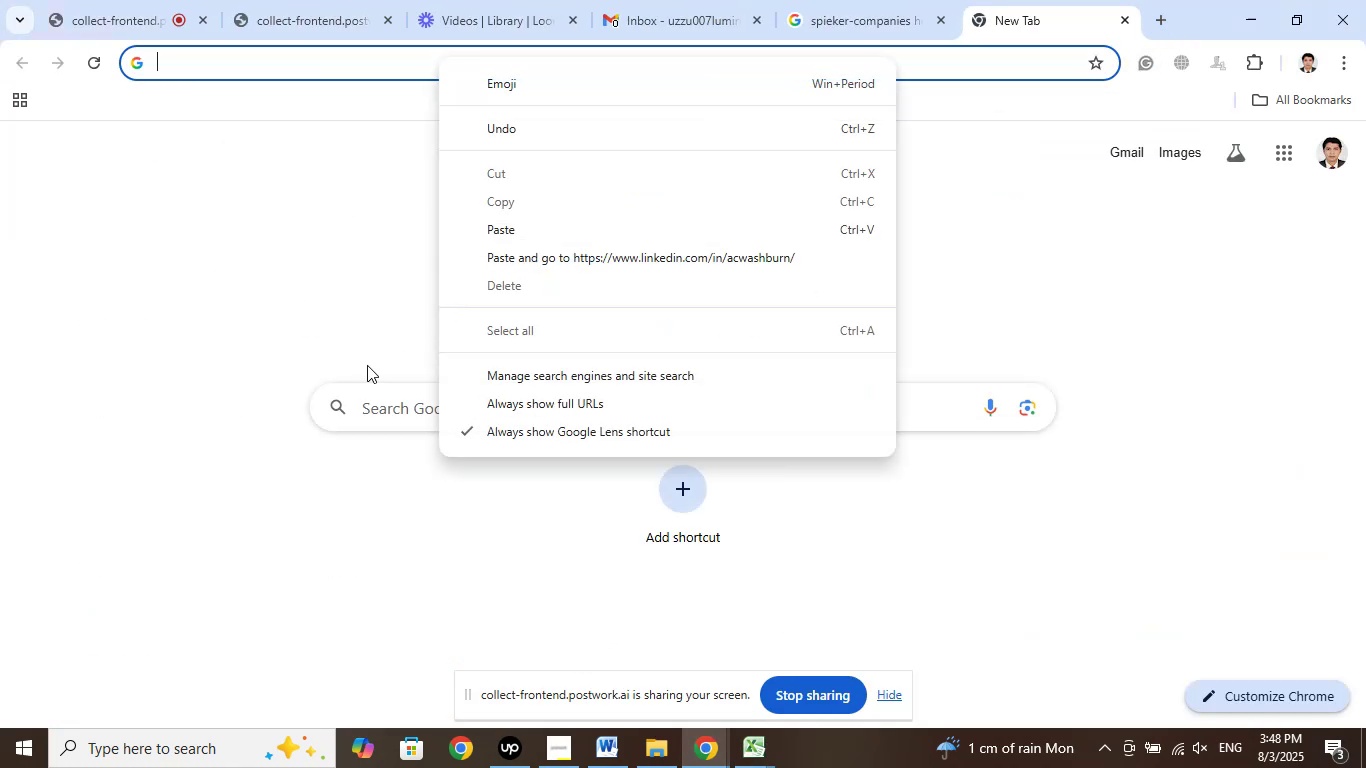 
left_click([519, 261])
 